 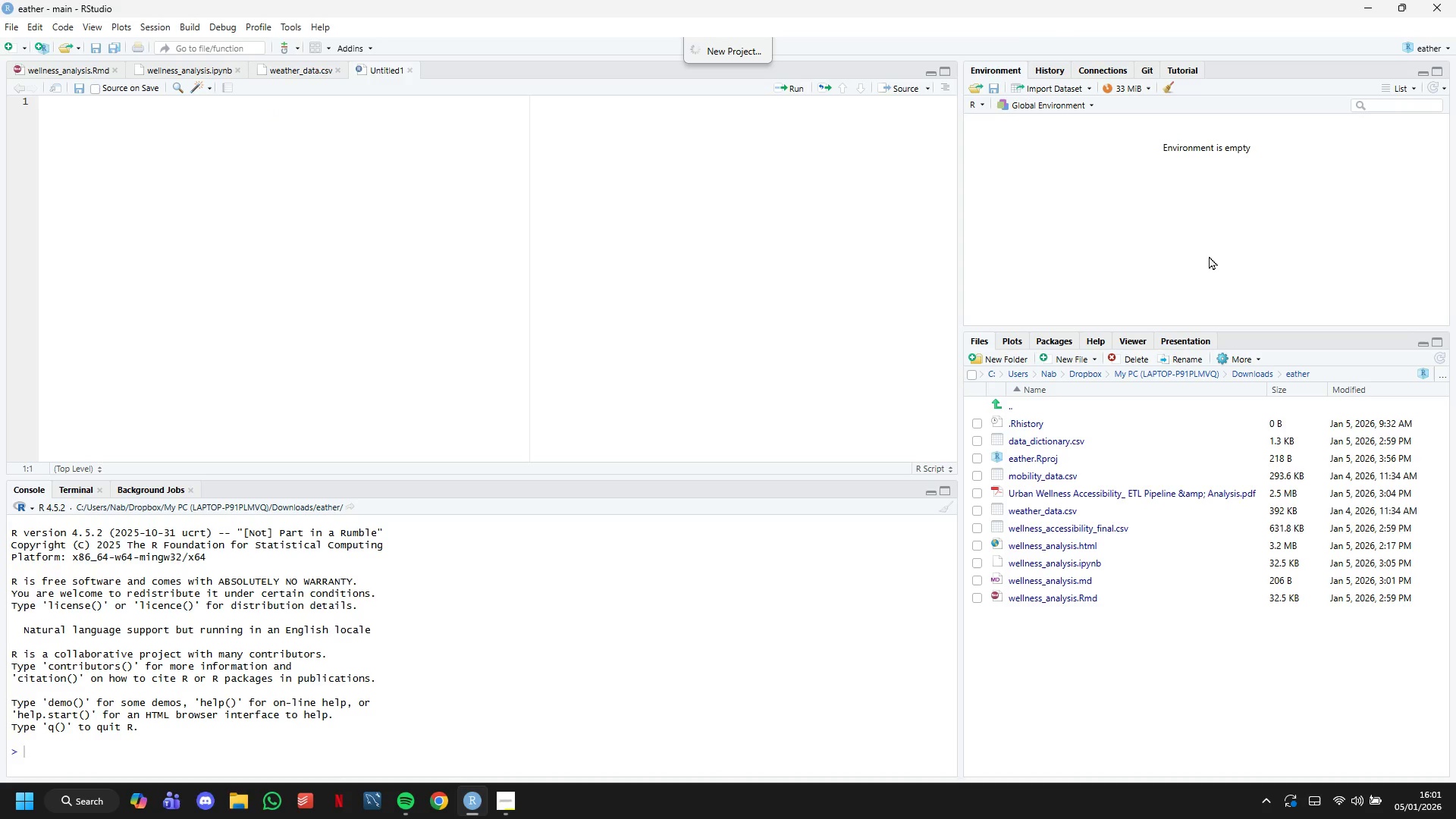 
left_click([827, 407])
 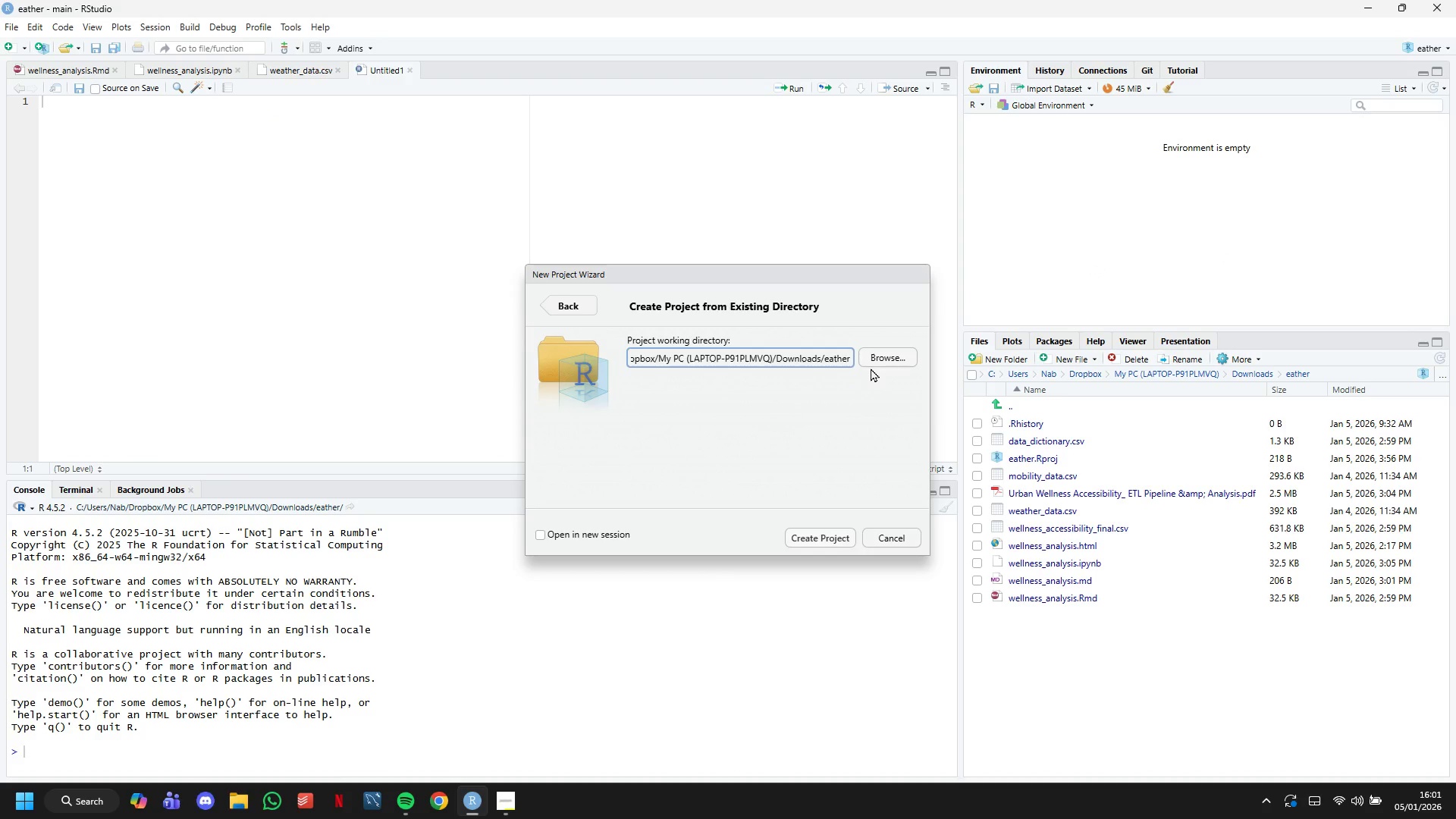 
left_click([873, 363])
 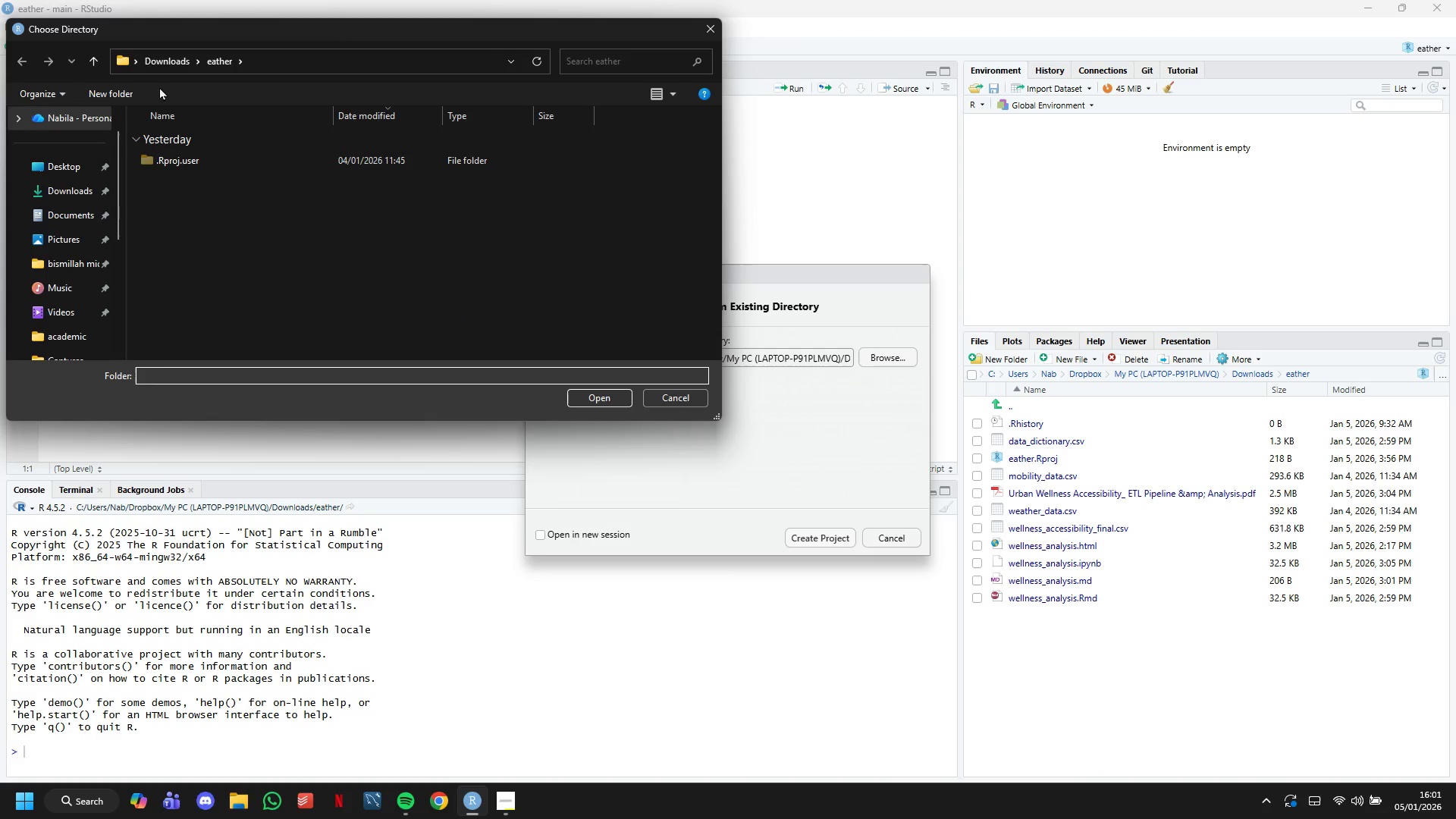 
left_click([170, 71])
 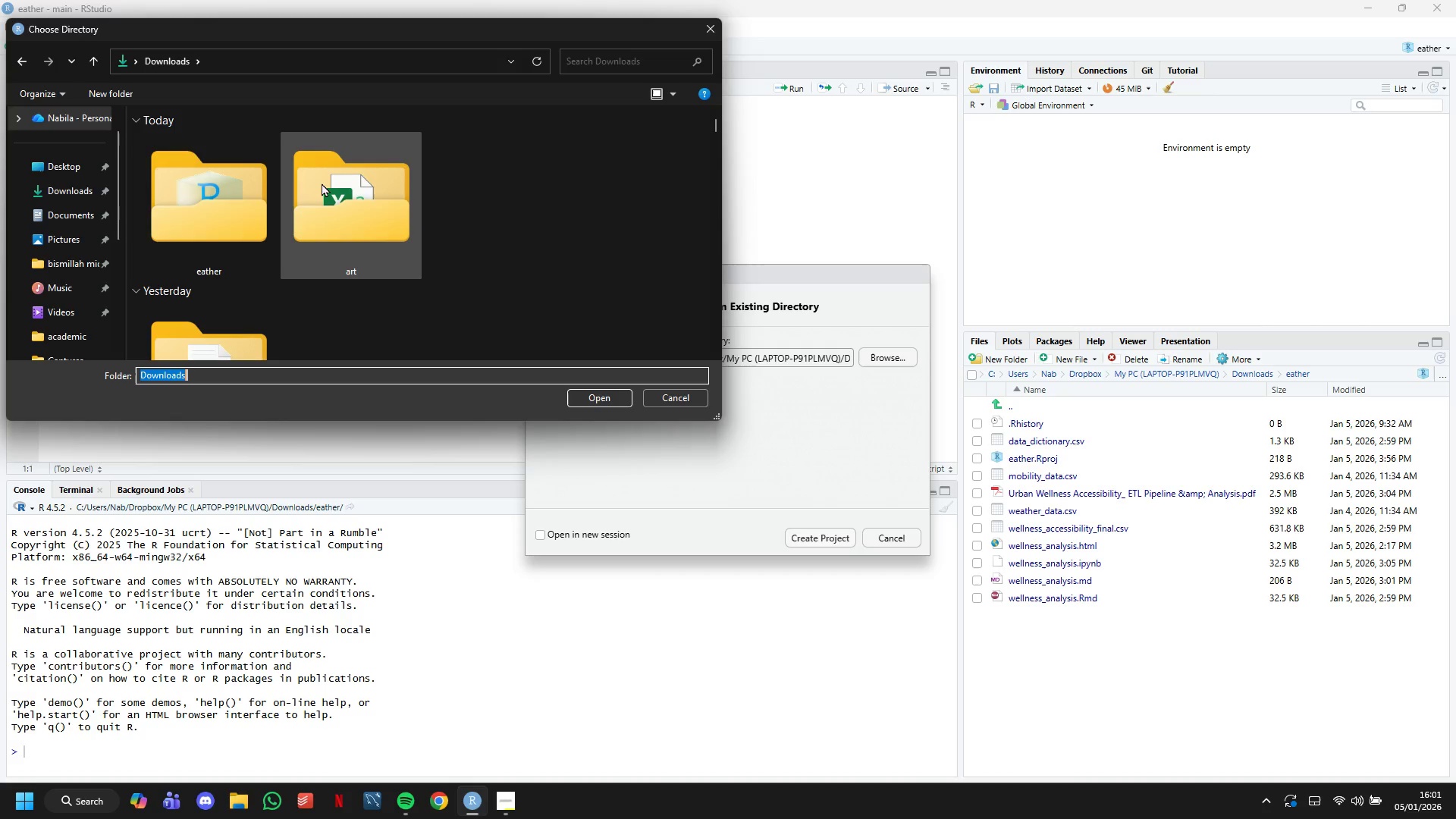 
double_click([323, 183])
 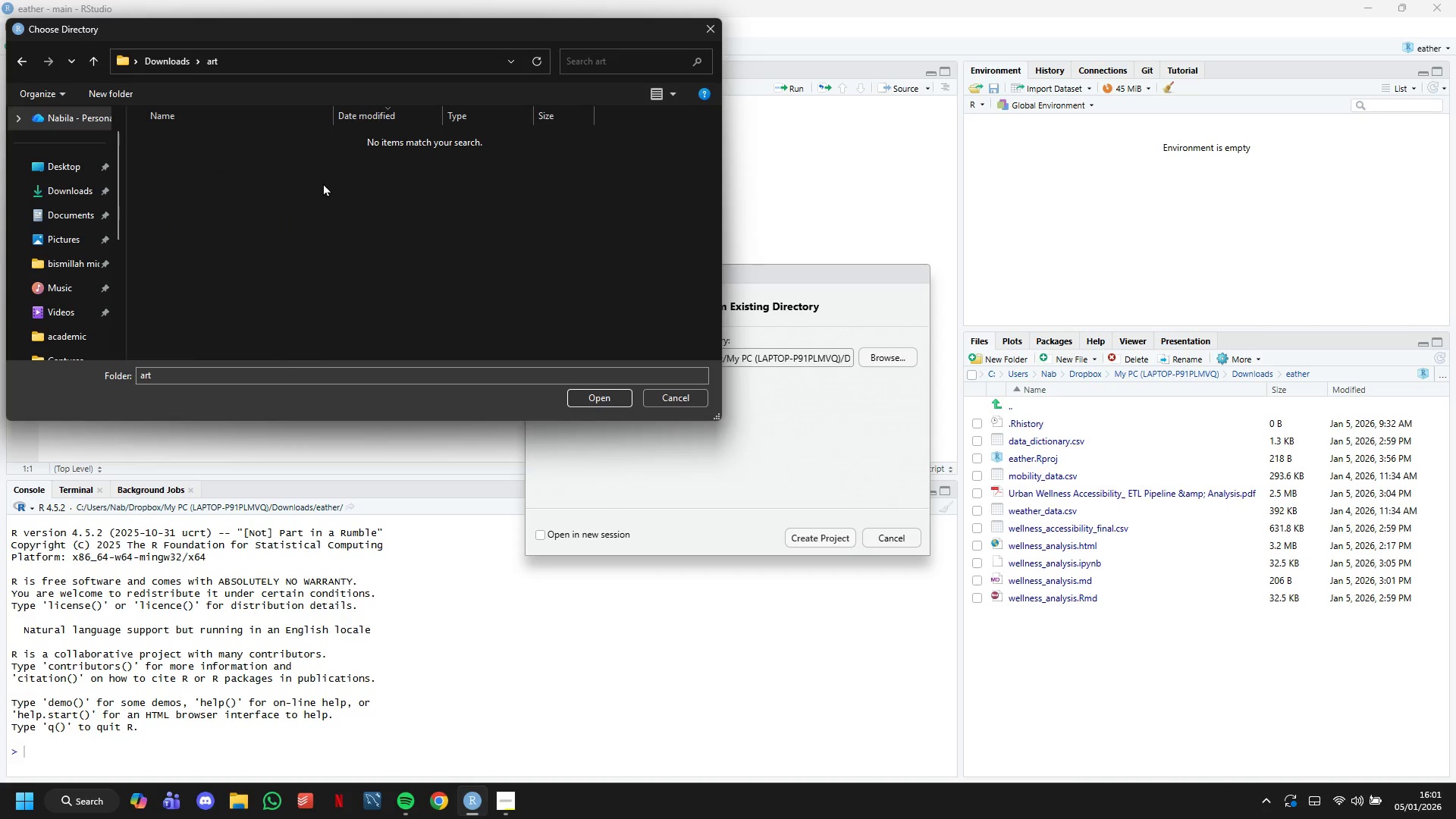 
triple_click([323, 183])
 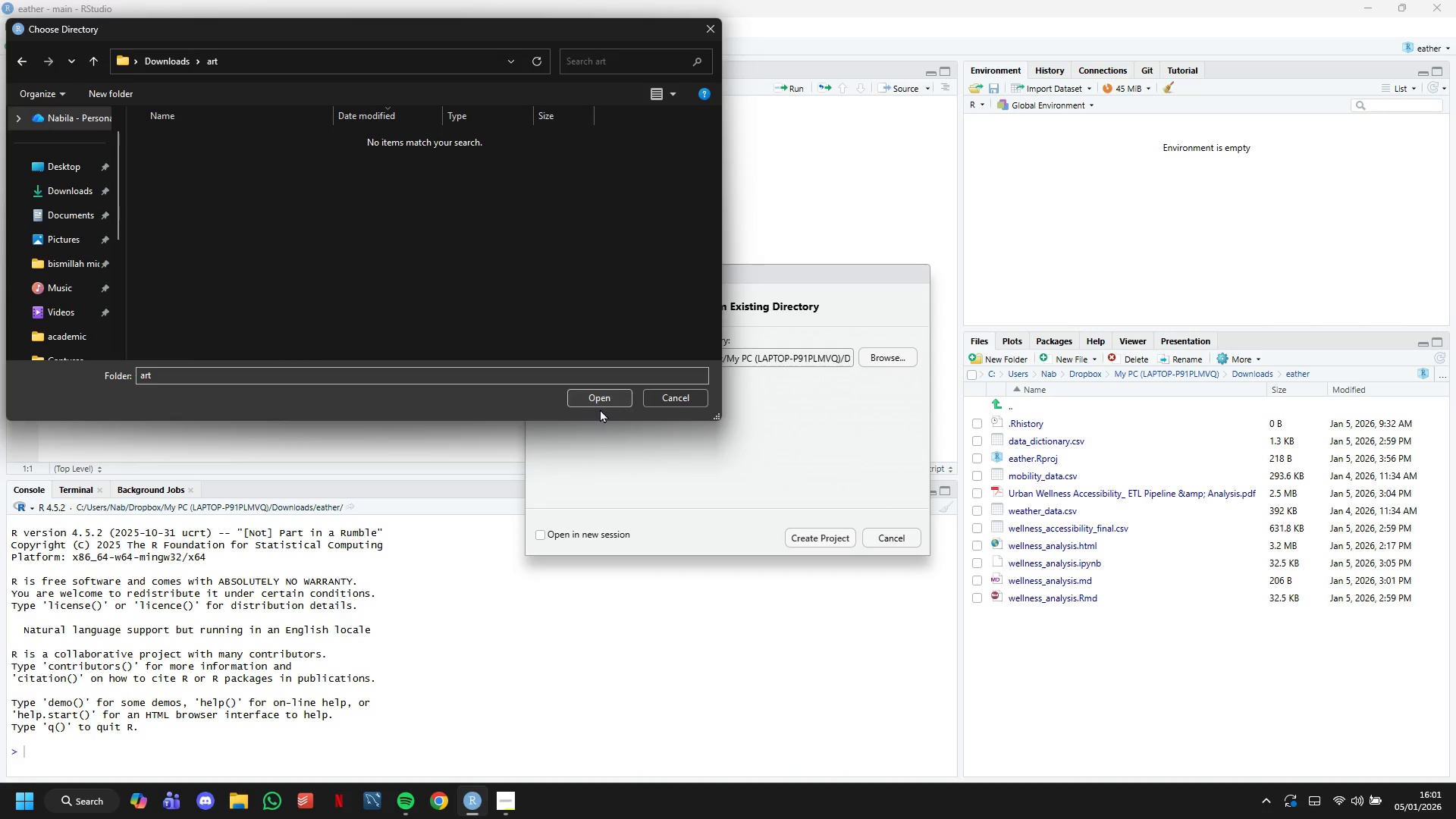 
left_click([593, 400])
 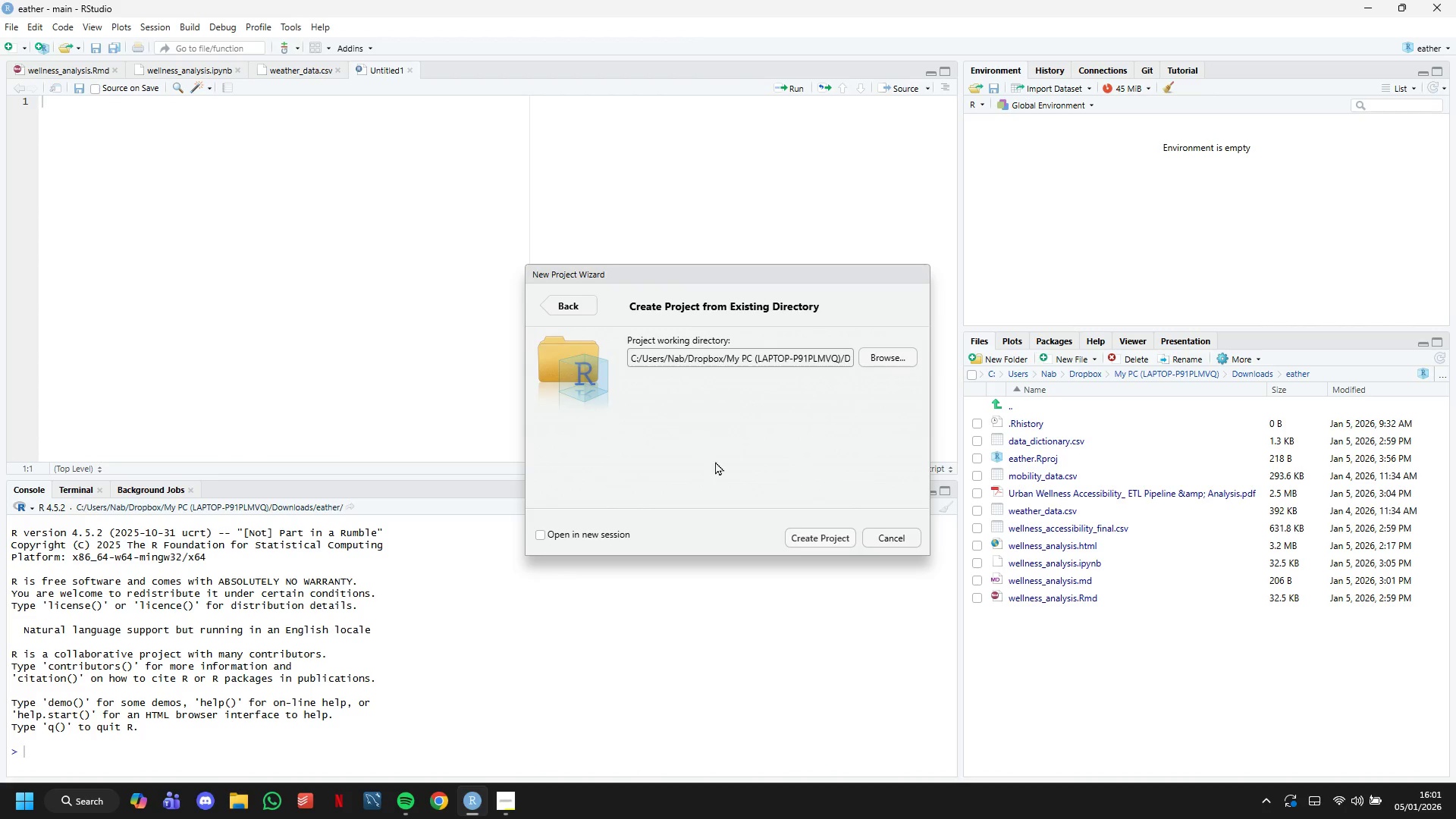 
left_click([820, 533])
 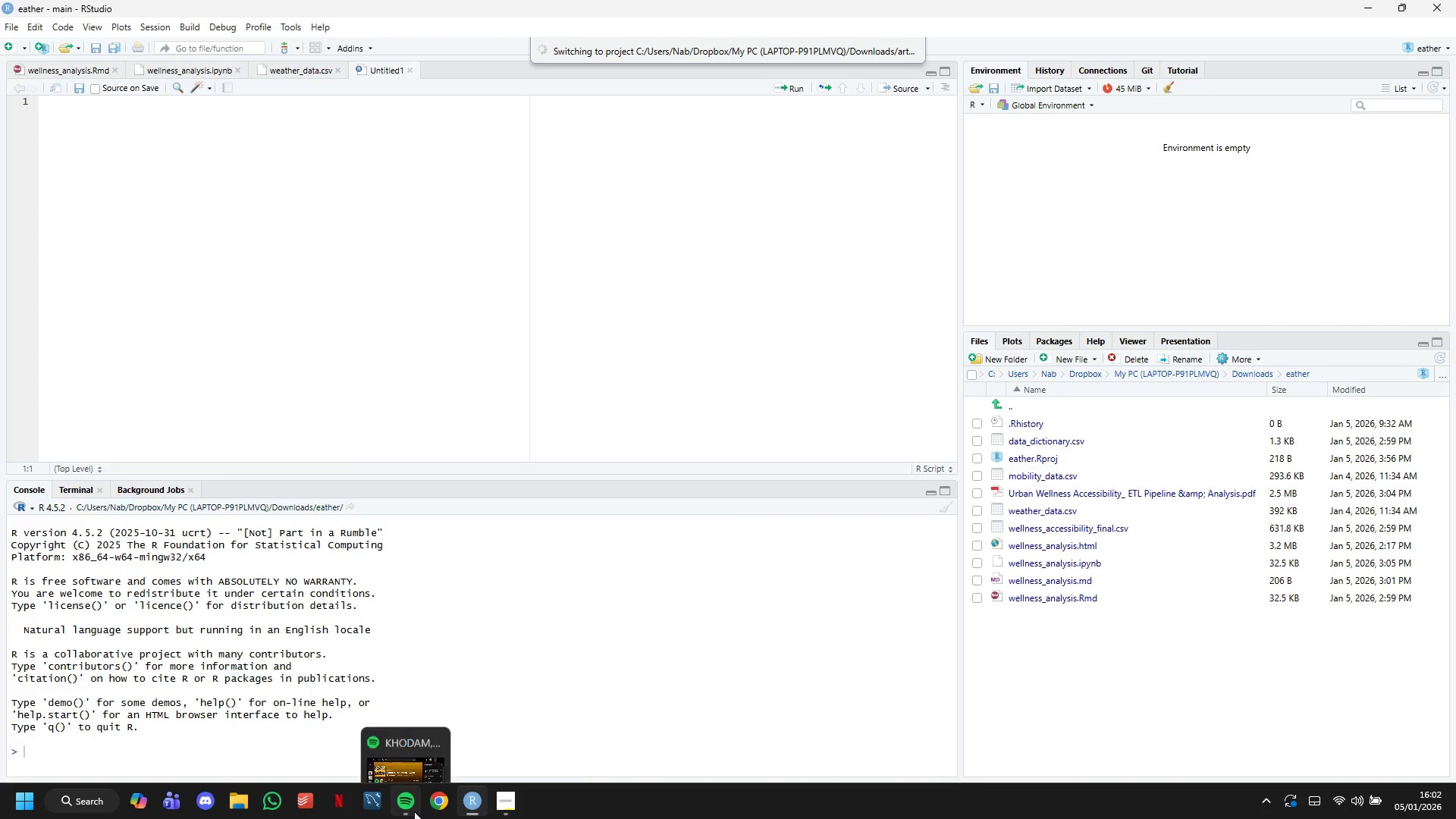 
left_click([431, 748])
 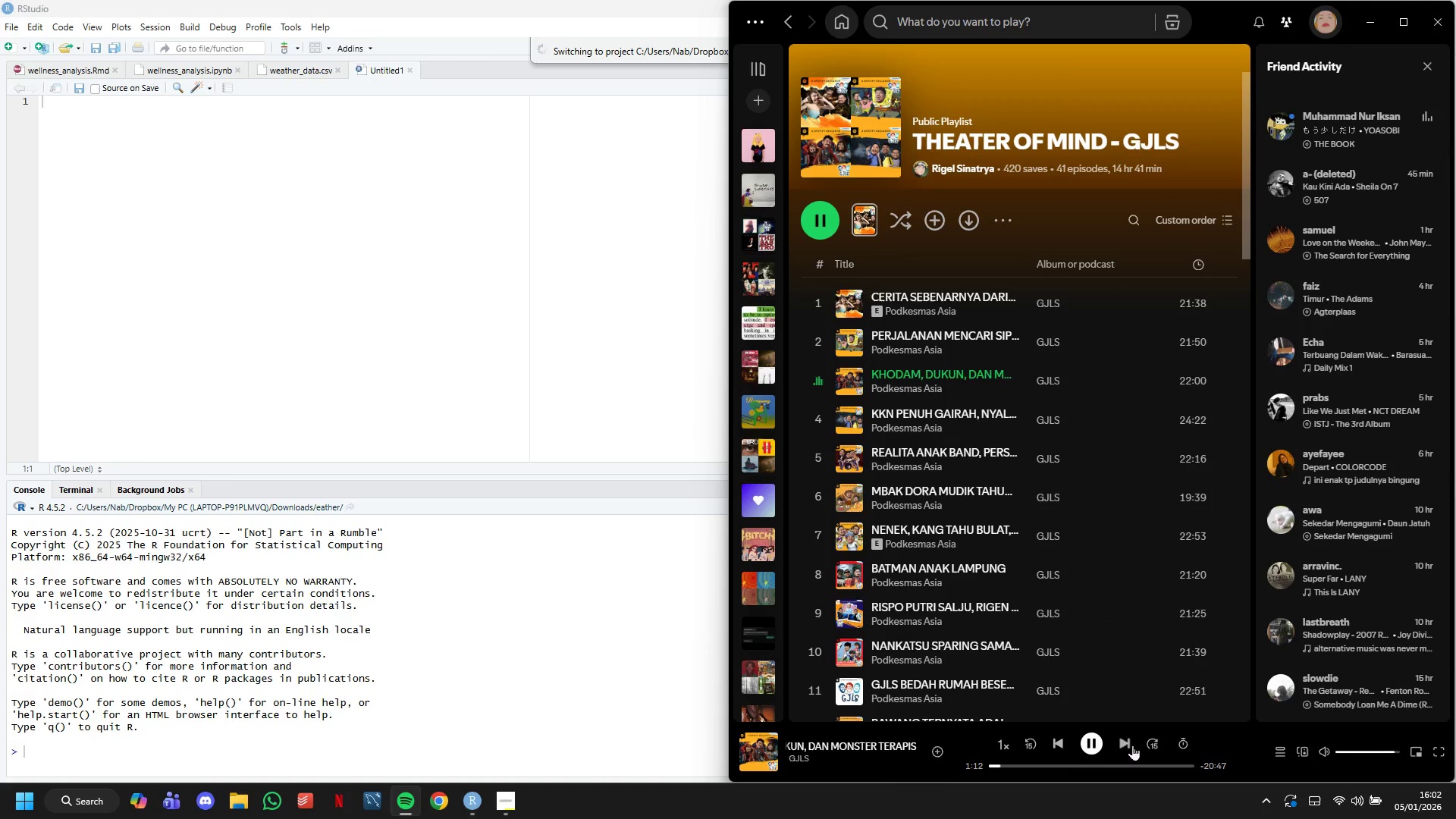 
left_click([1138, 742])
 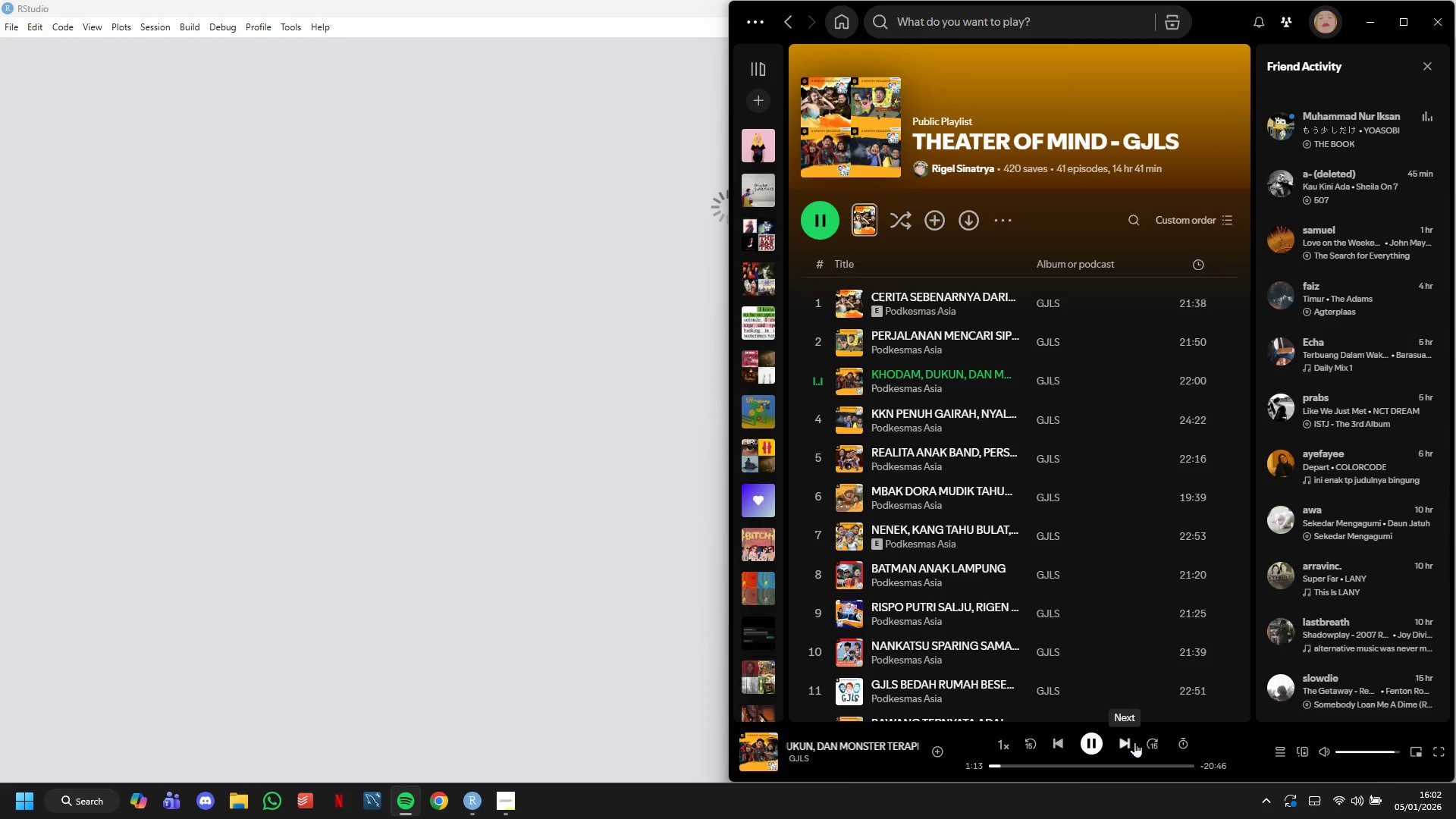 
left_click([1133, 742])
 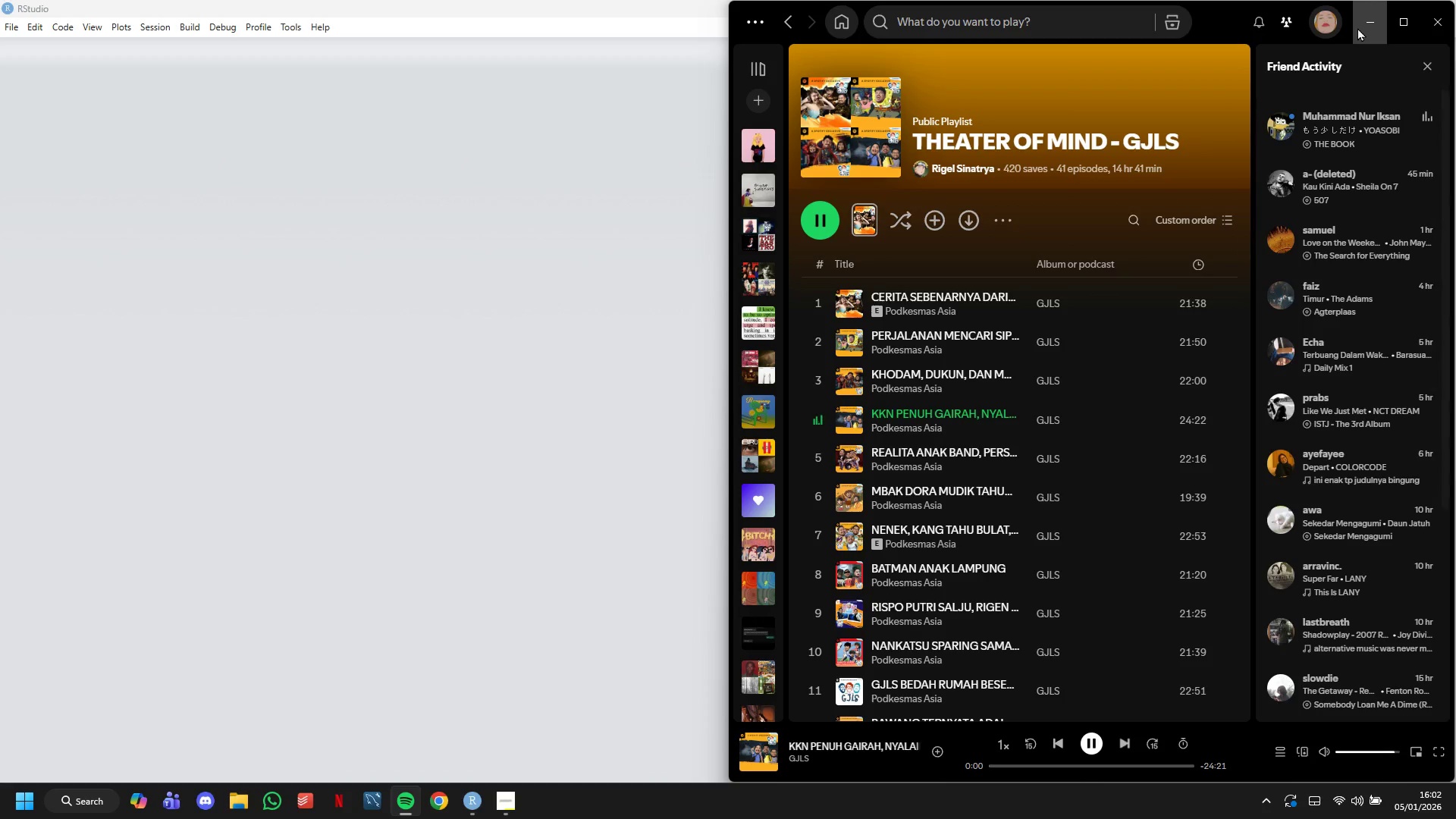 
left_click([1357, 27])
 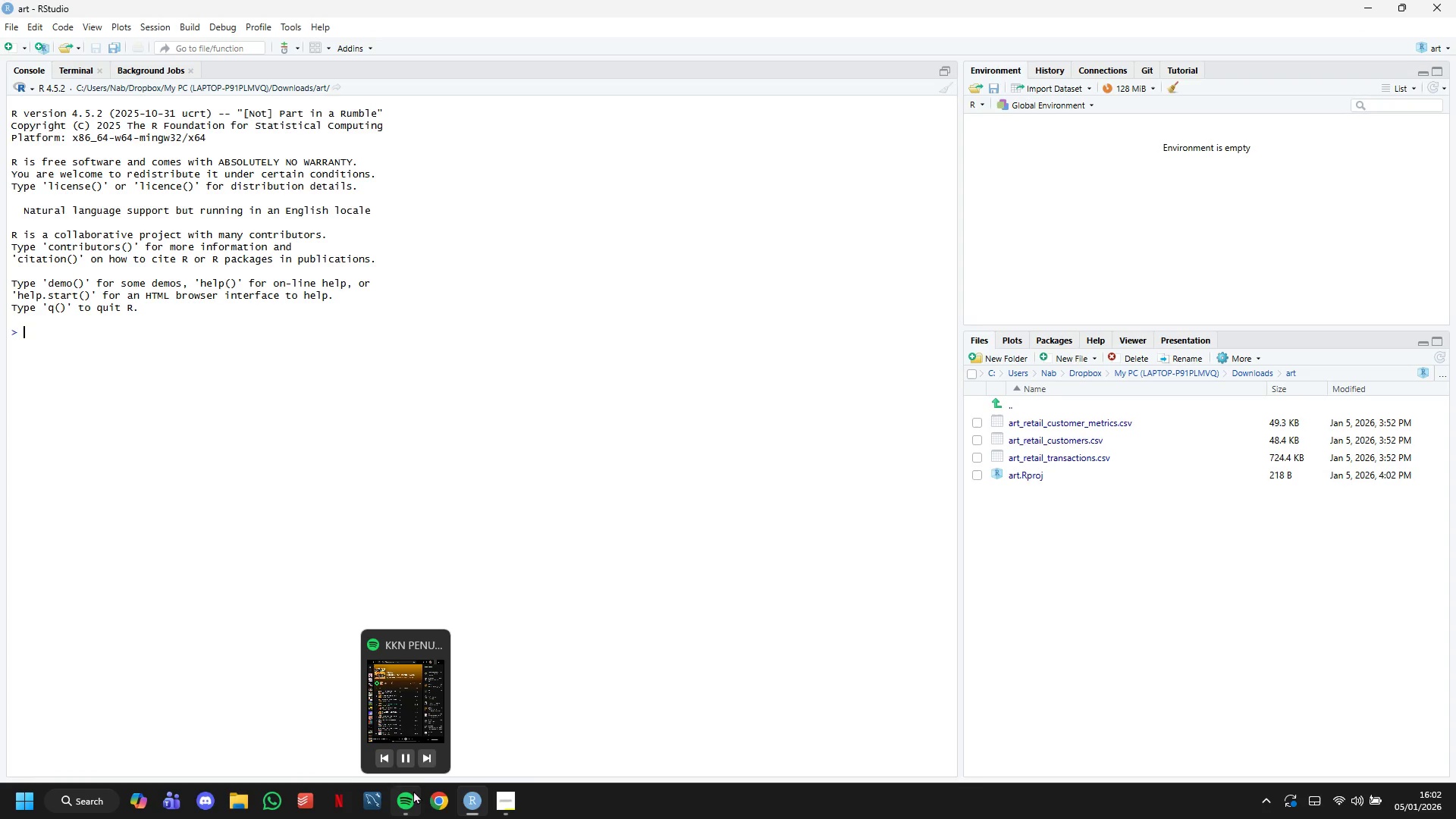 
left_click([423, 763])
 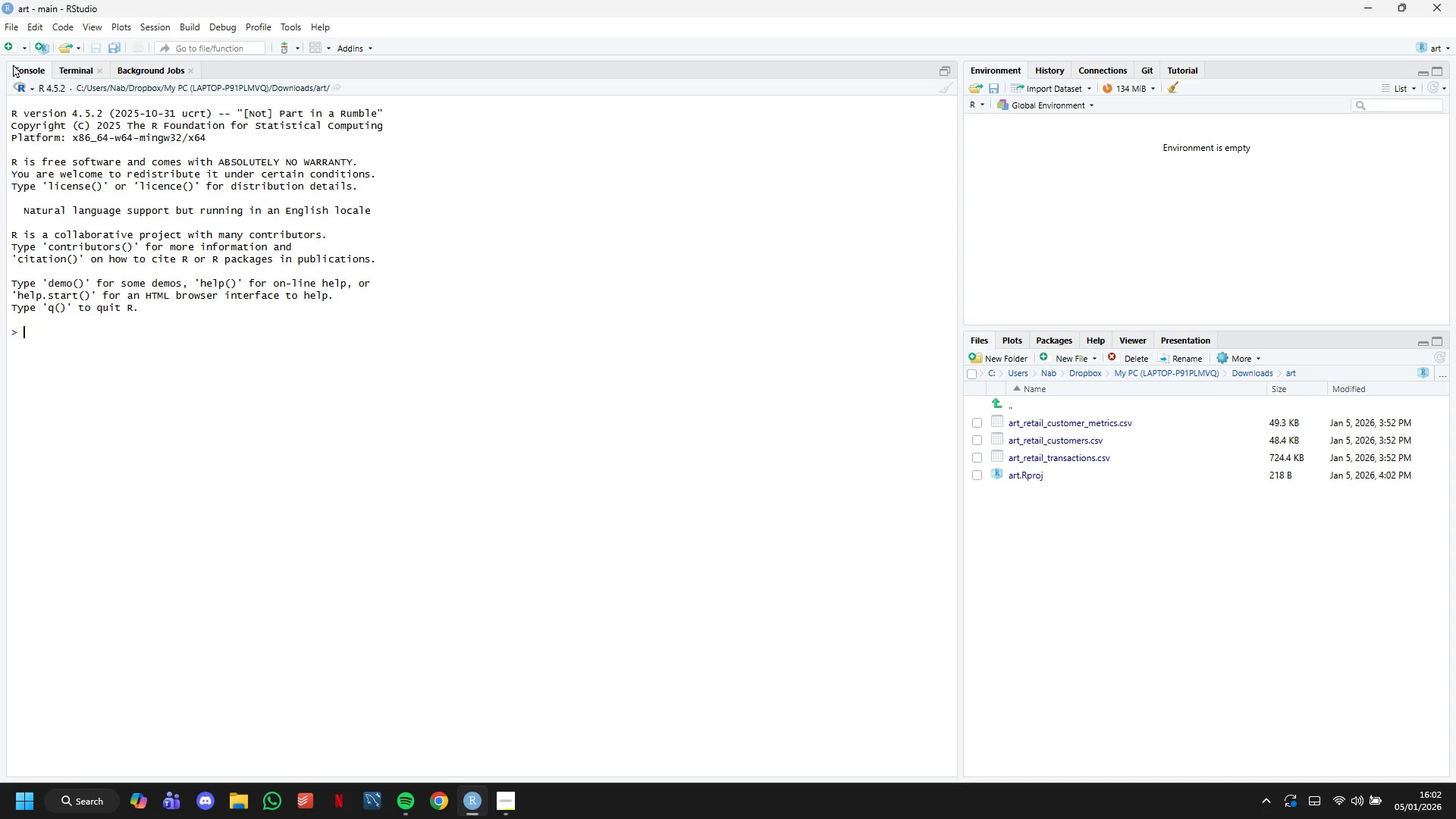 
left_click([12, 30])
 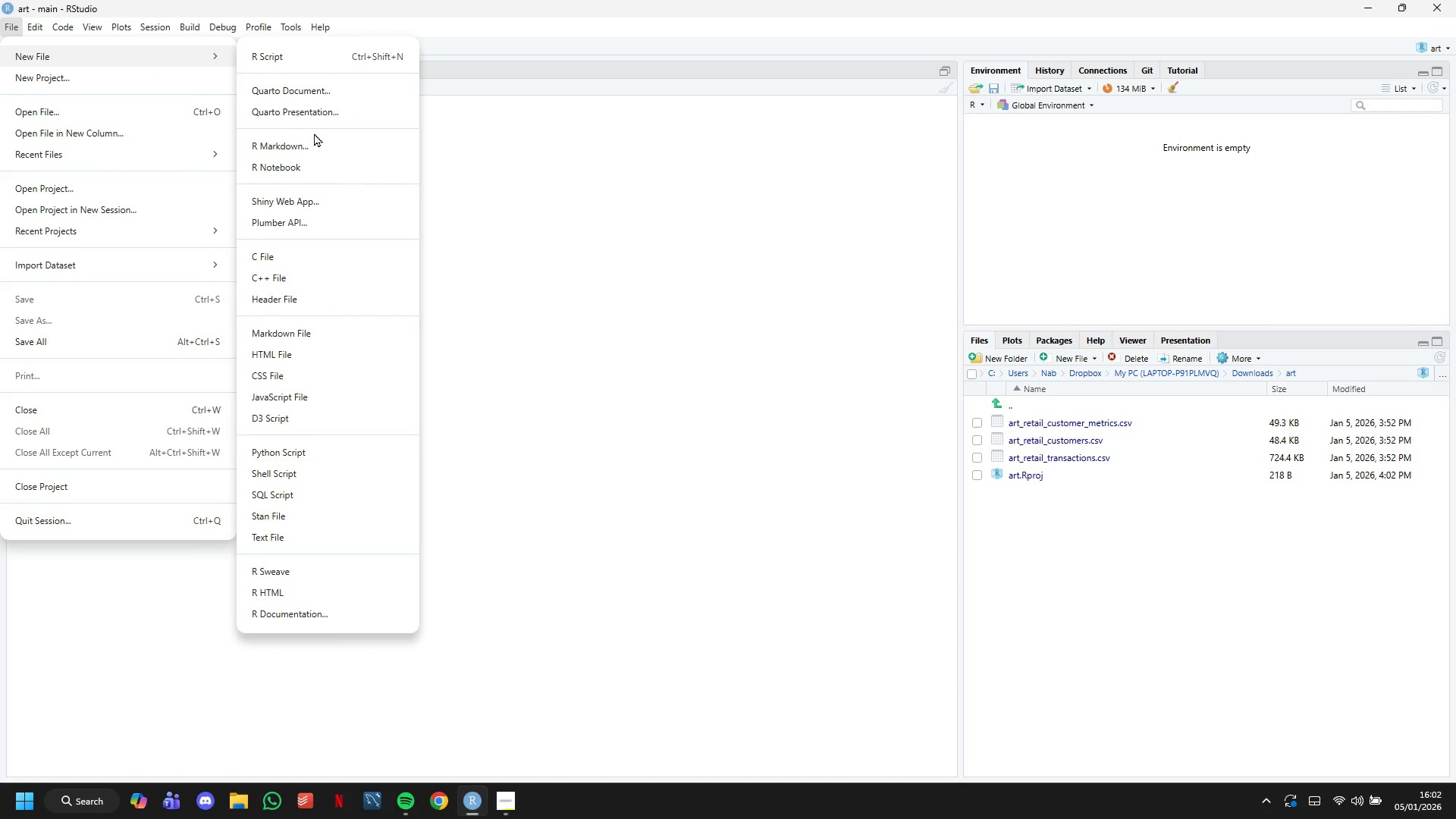 
wait(6.56)
 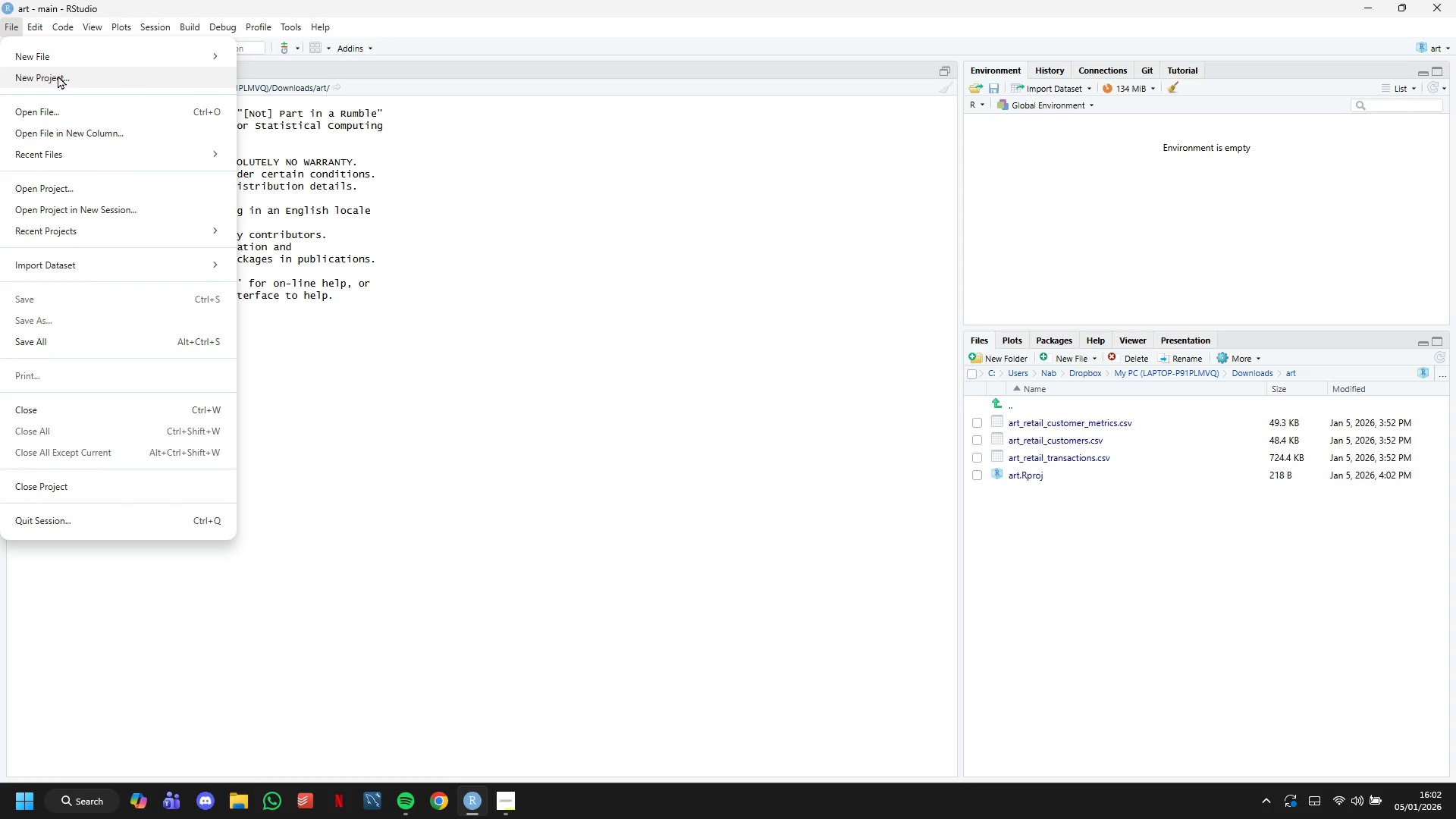 
left_click([317, 138])
 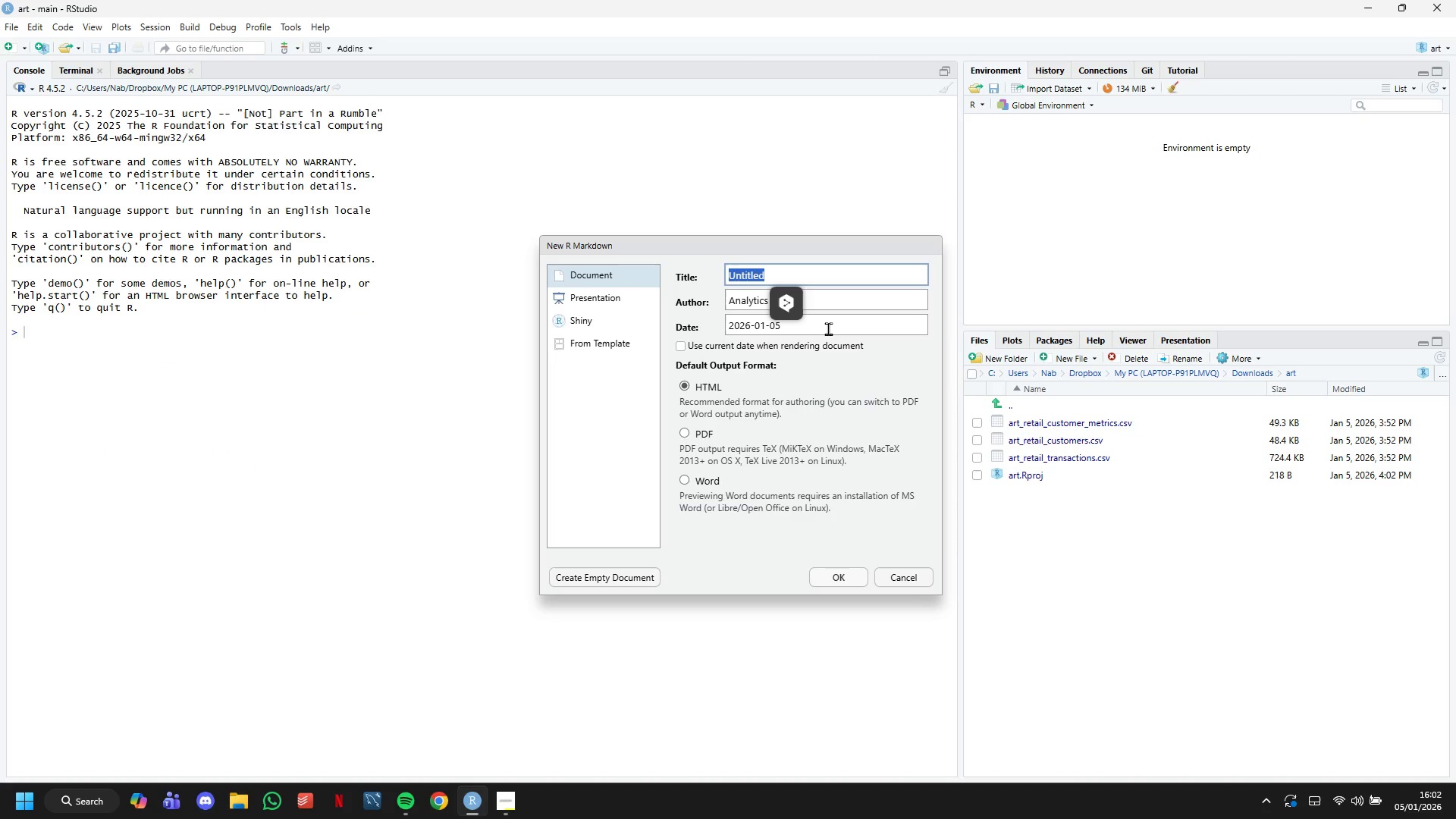 
wait(7.69)
 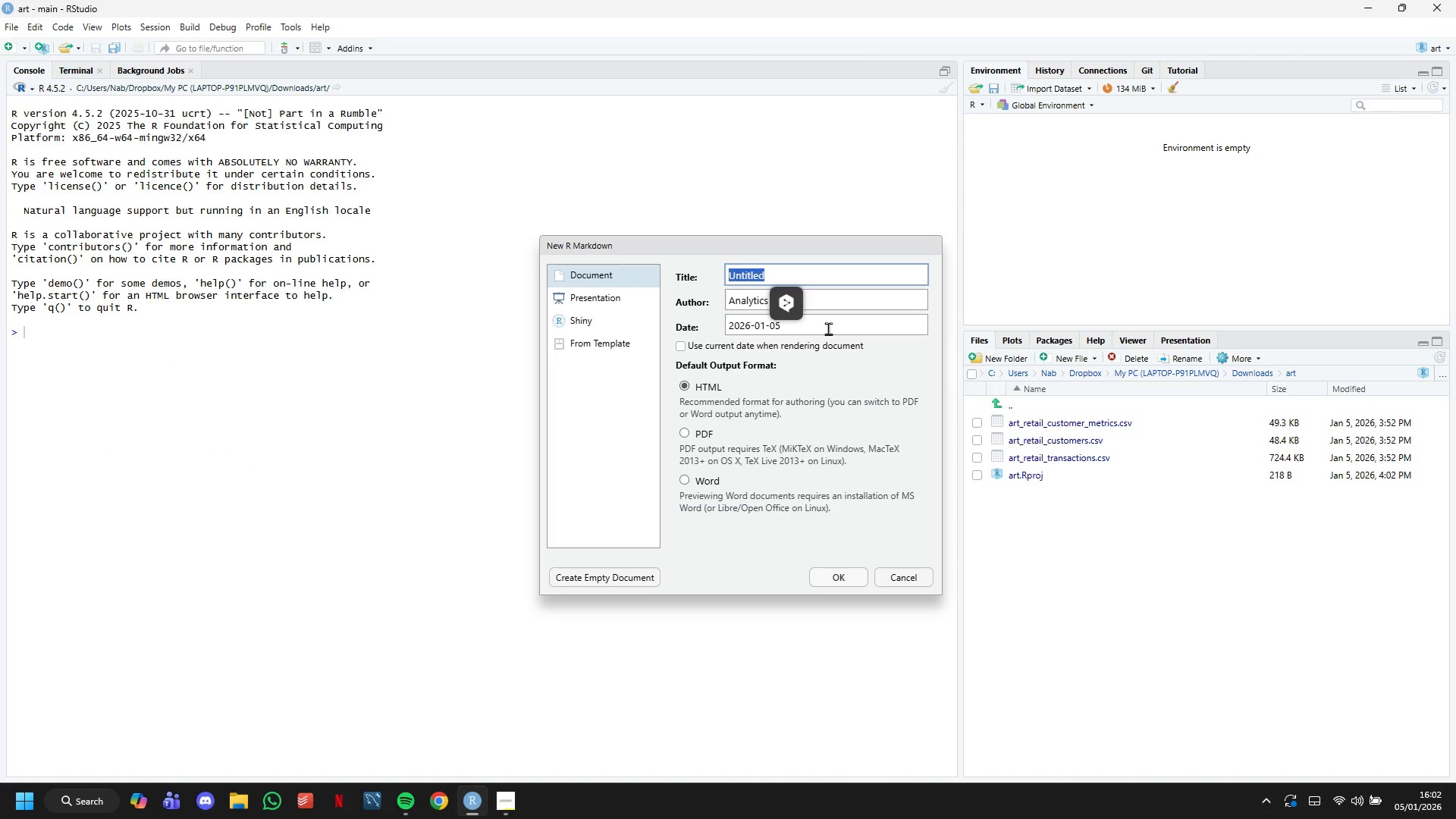 
type(Monte Carlo)
 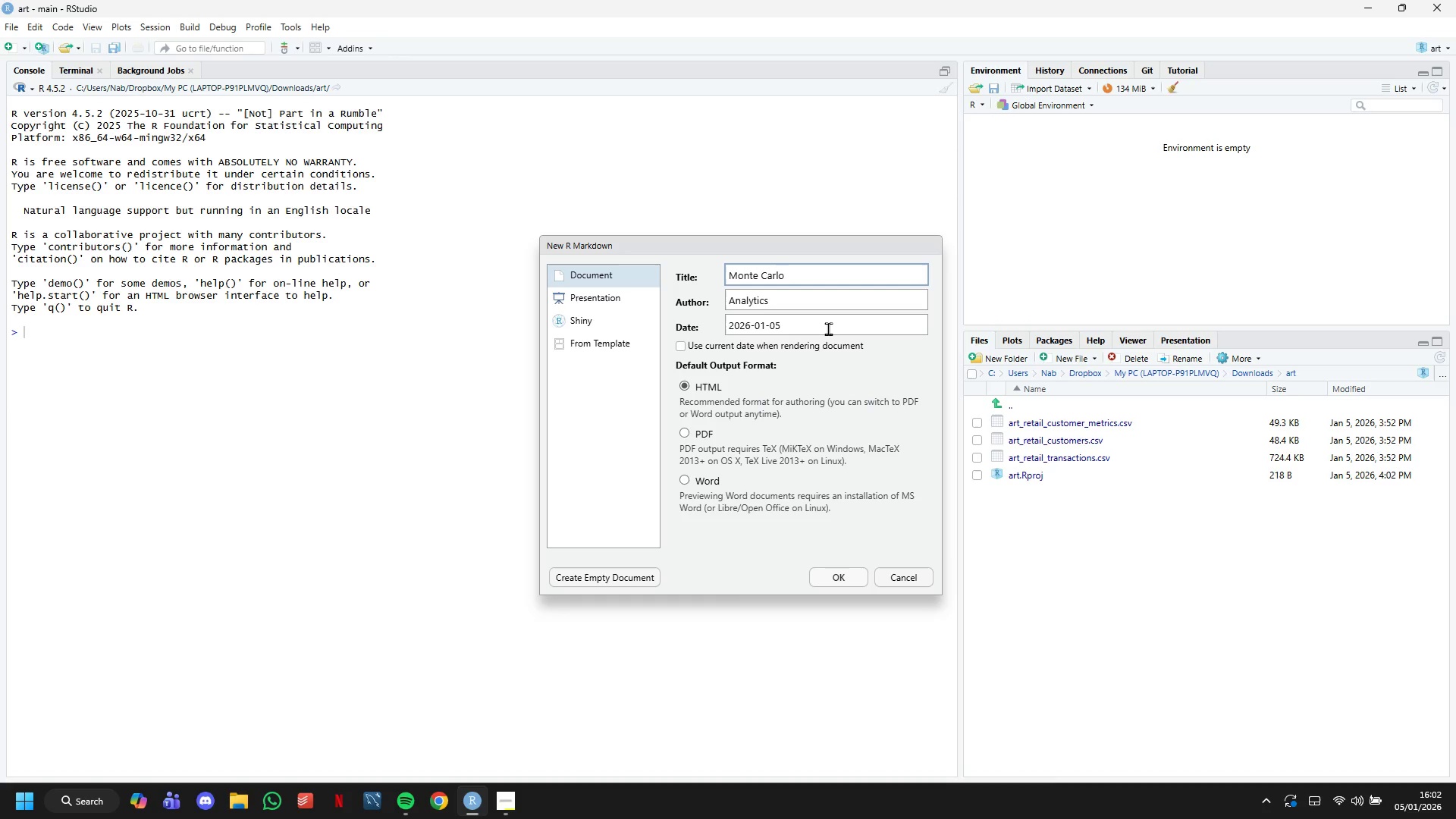 
wait(6.52)
 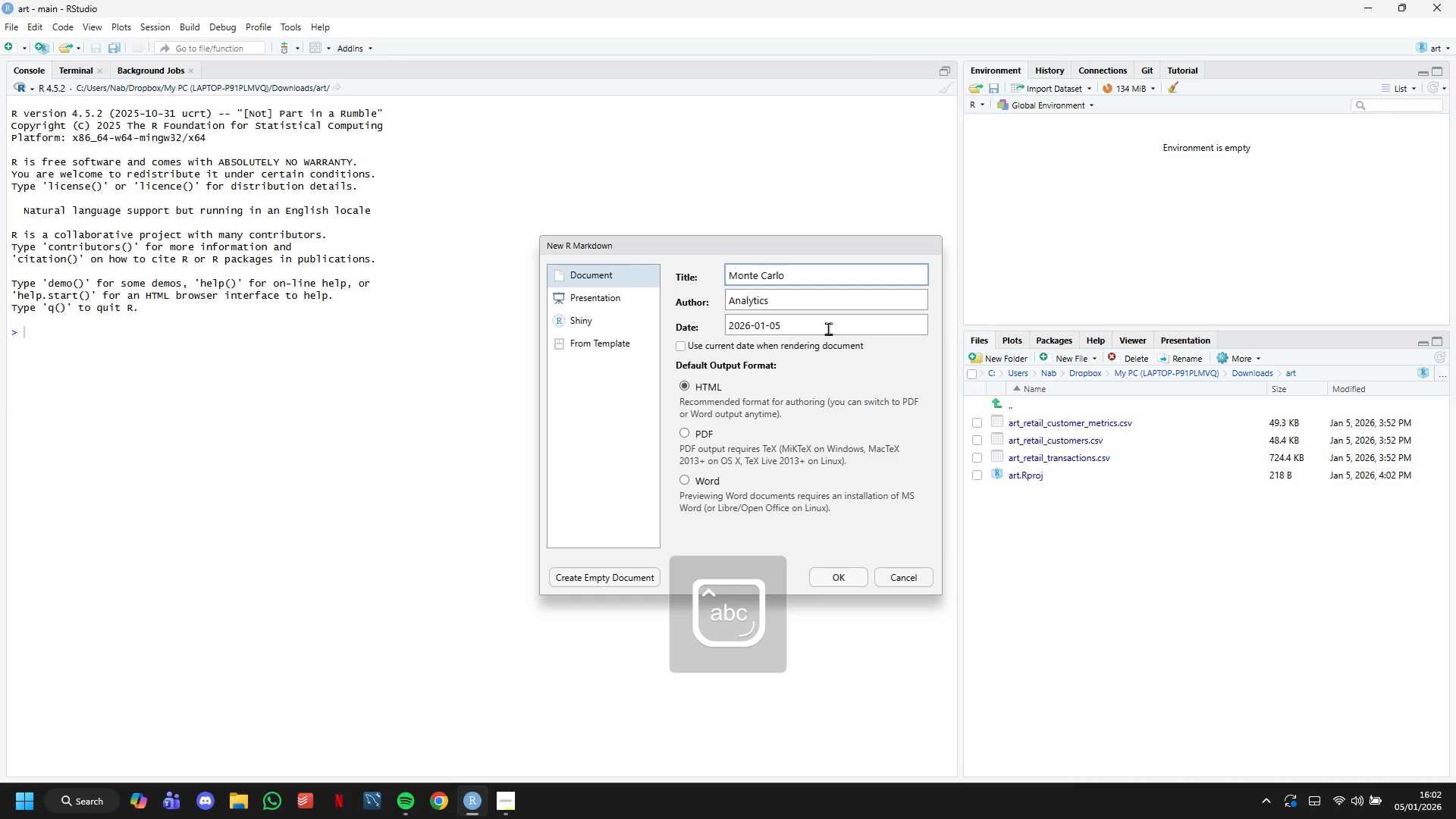 
type( Simulation - Workshop vs Traditional )
 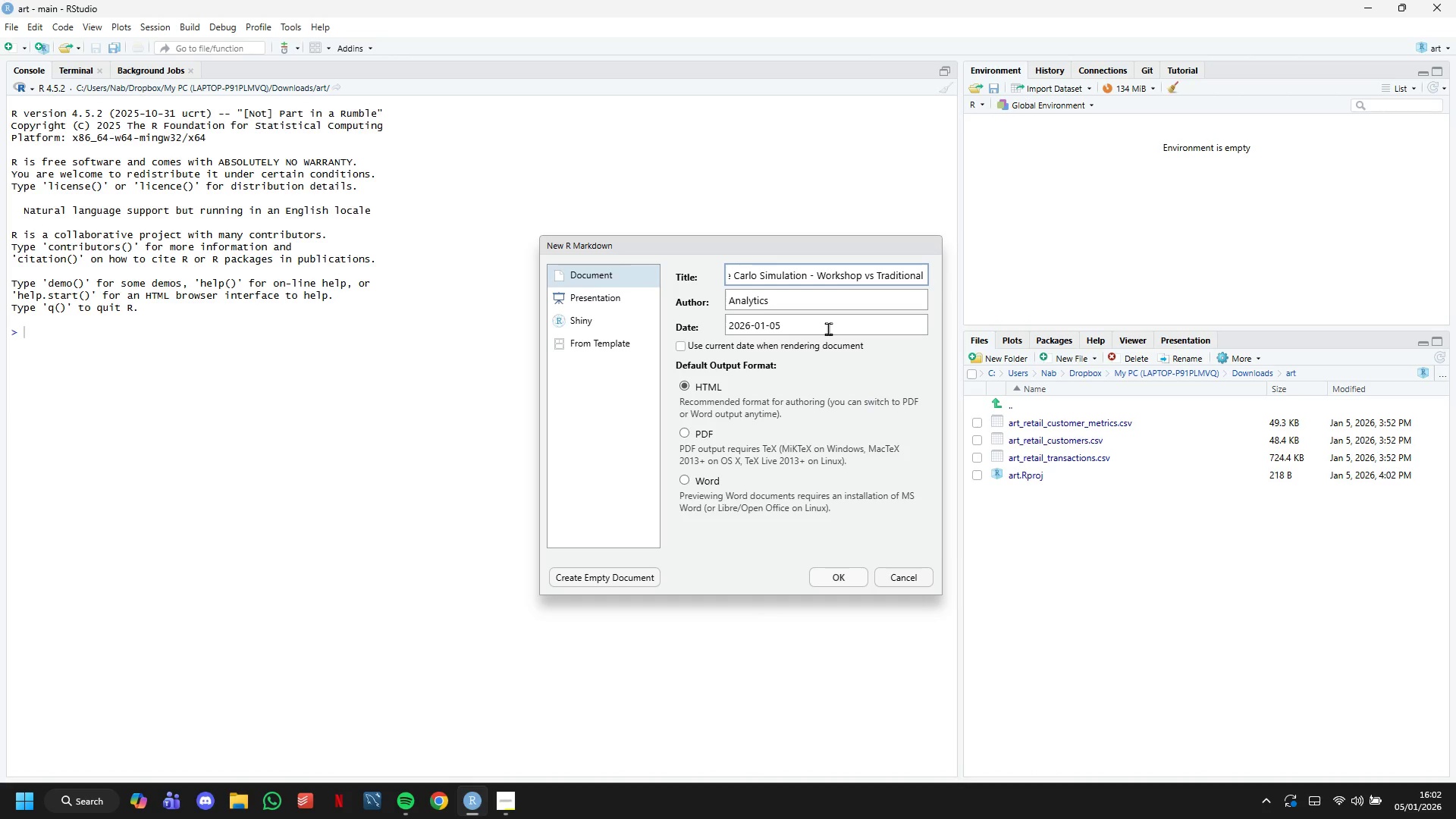 
wait(6.31)
 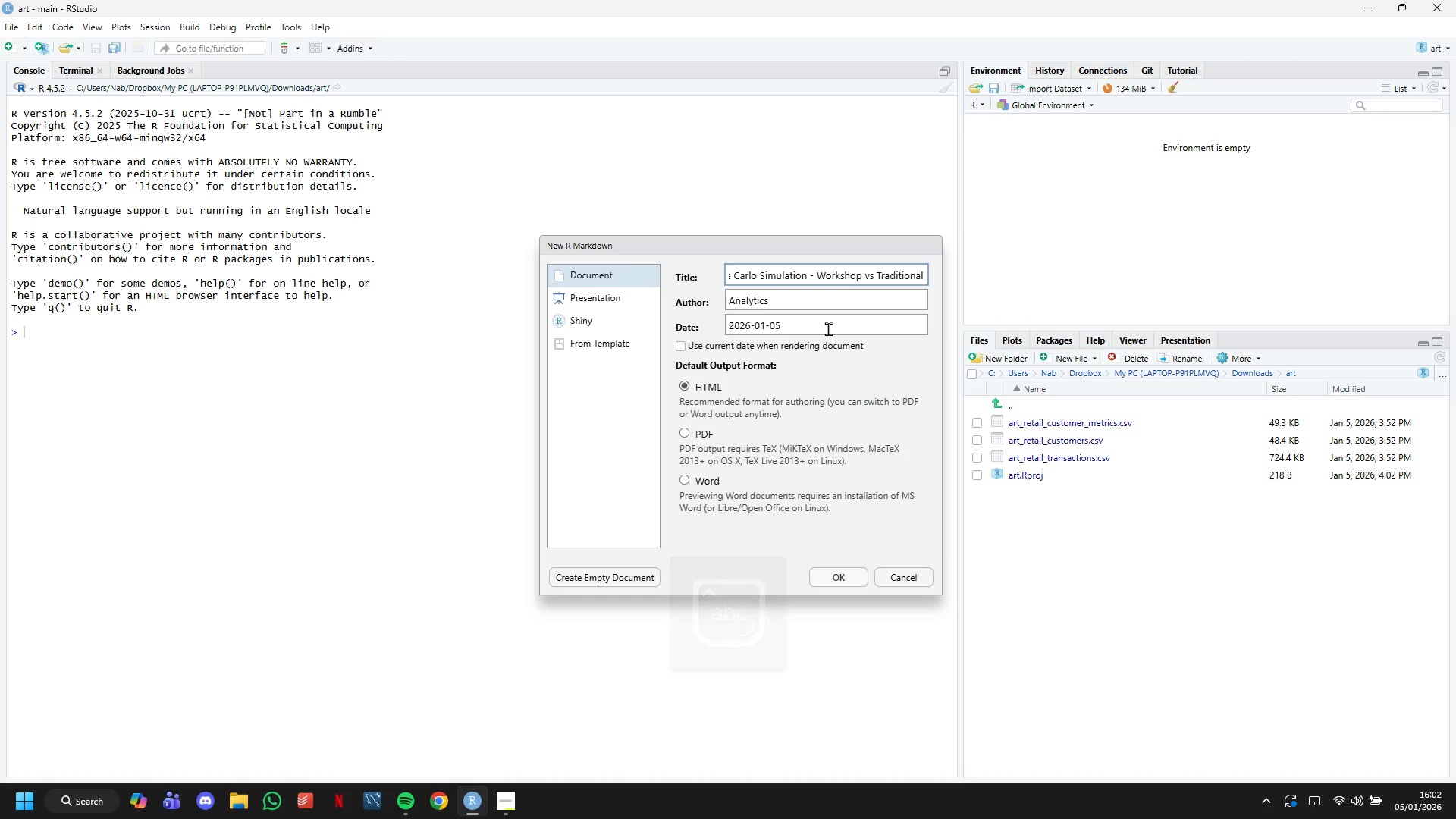 
type(Marketing ROI)
 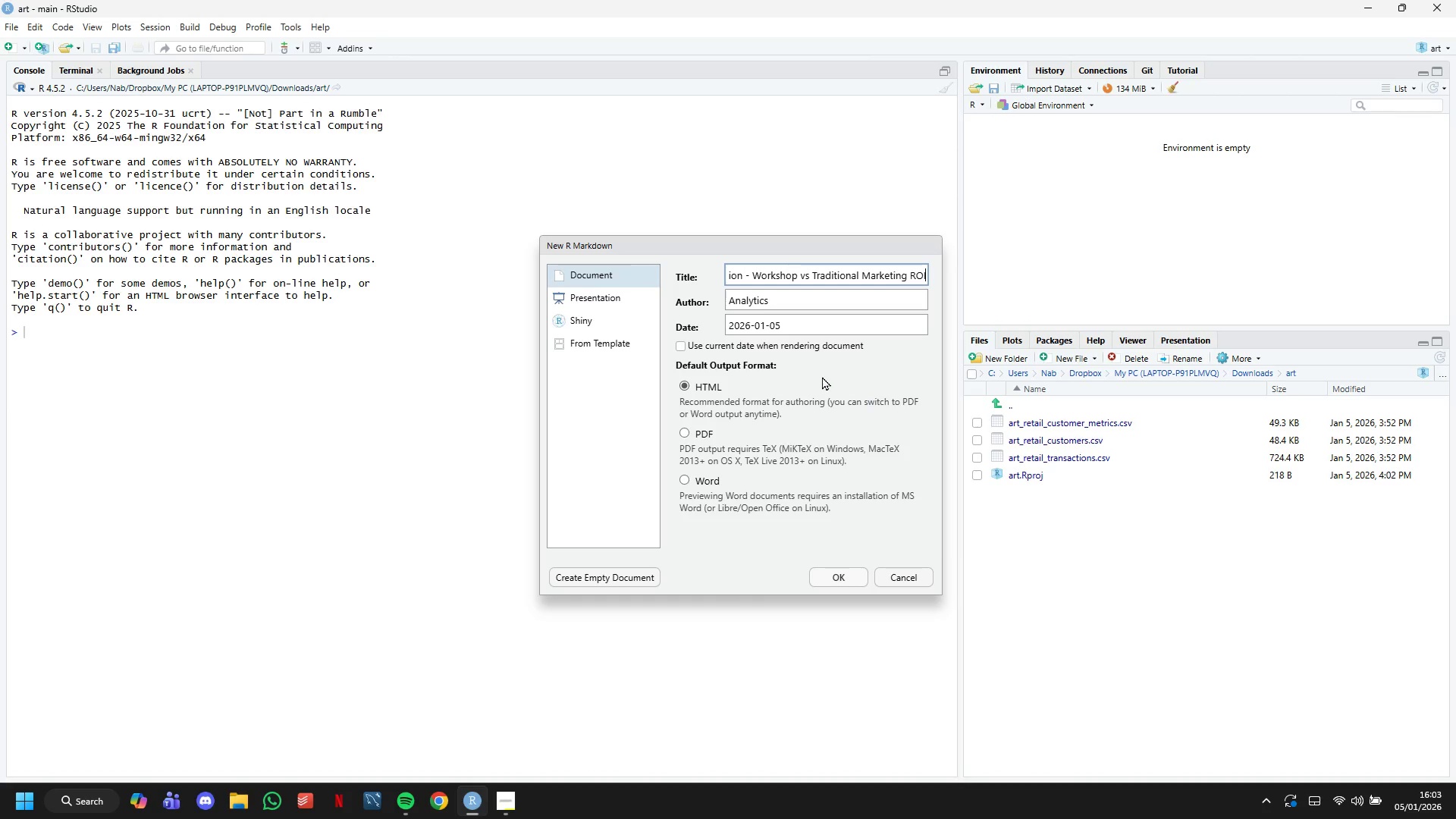 
wait(7.05)
 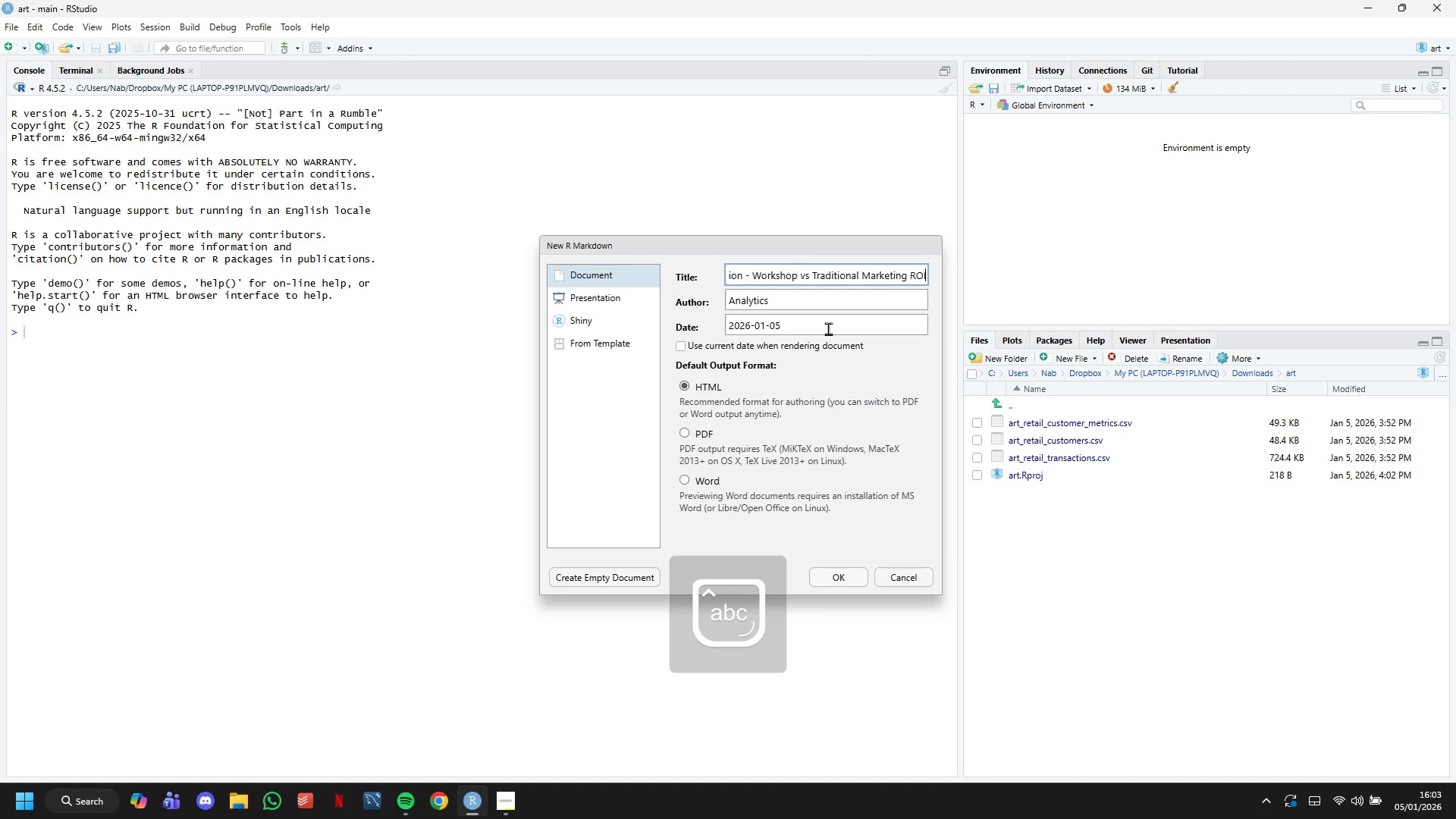 
double_click([831, 305])
 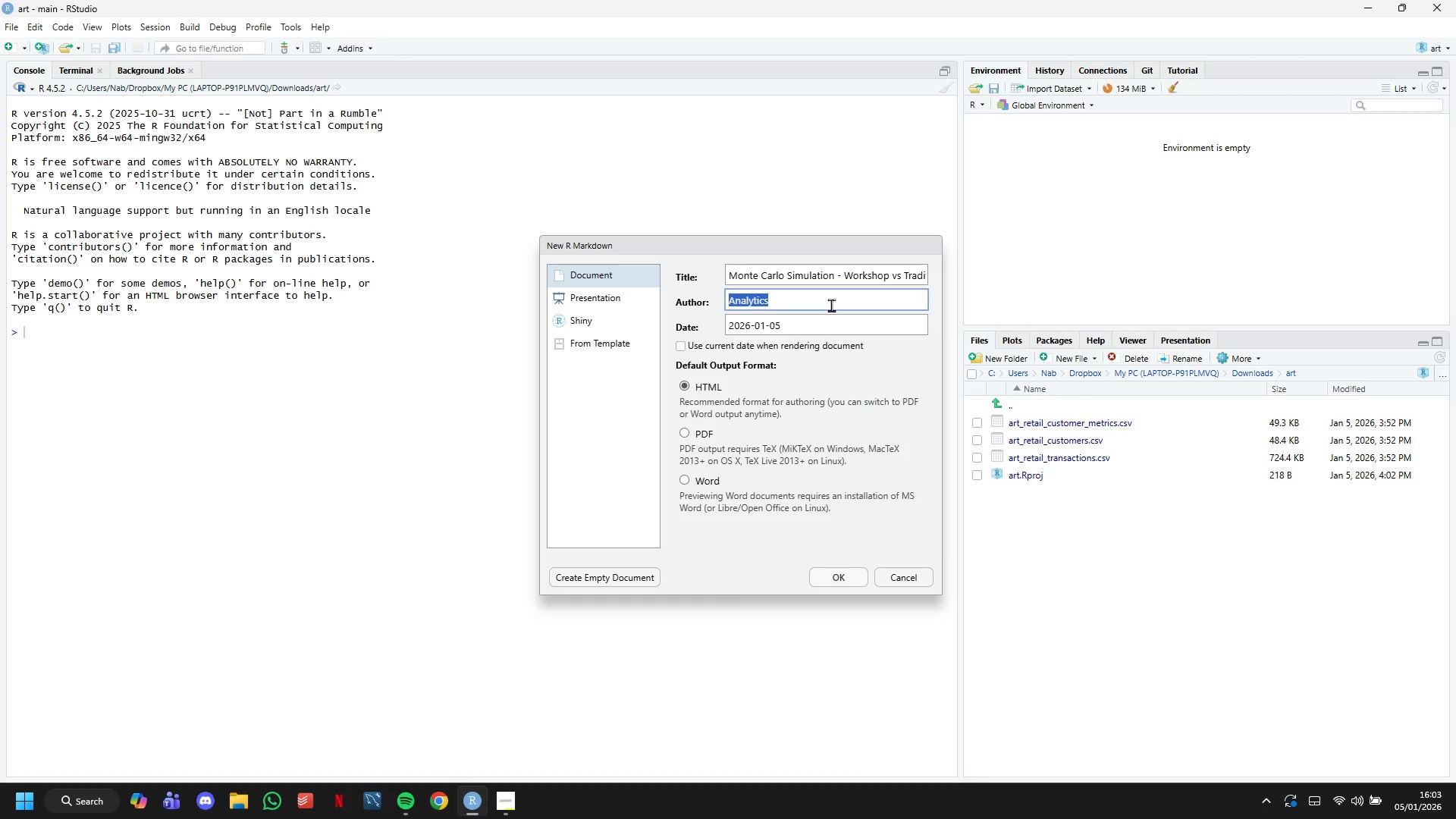 
type(Marketing Analytics Team)
 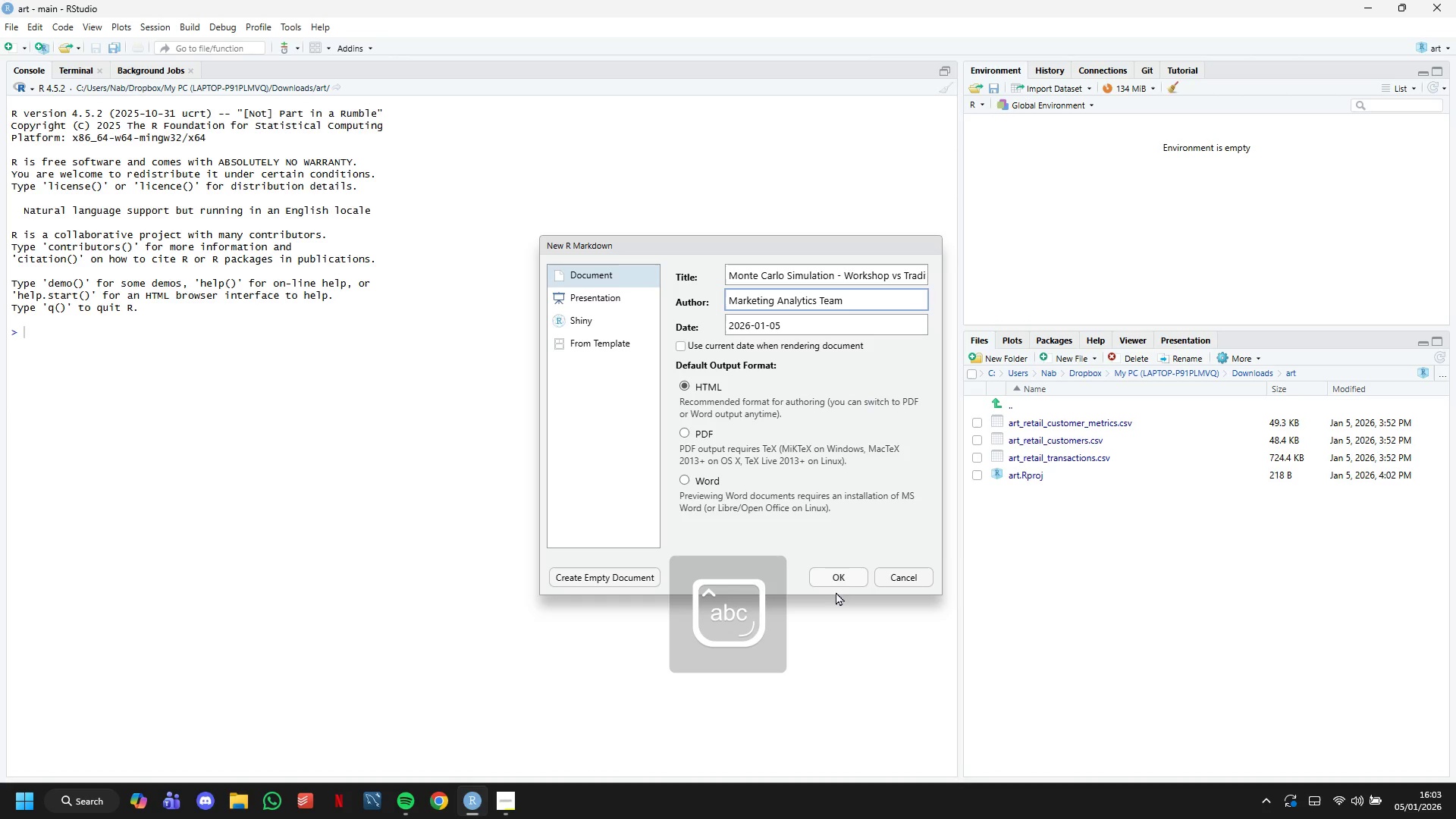 
left_click([845, 579])
 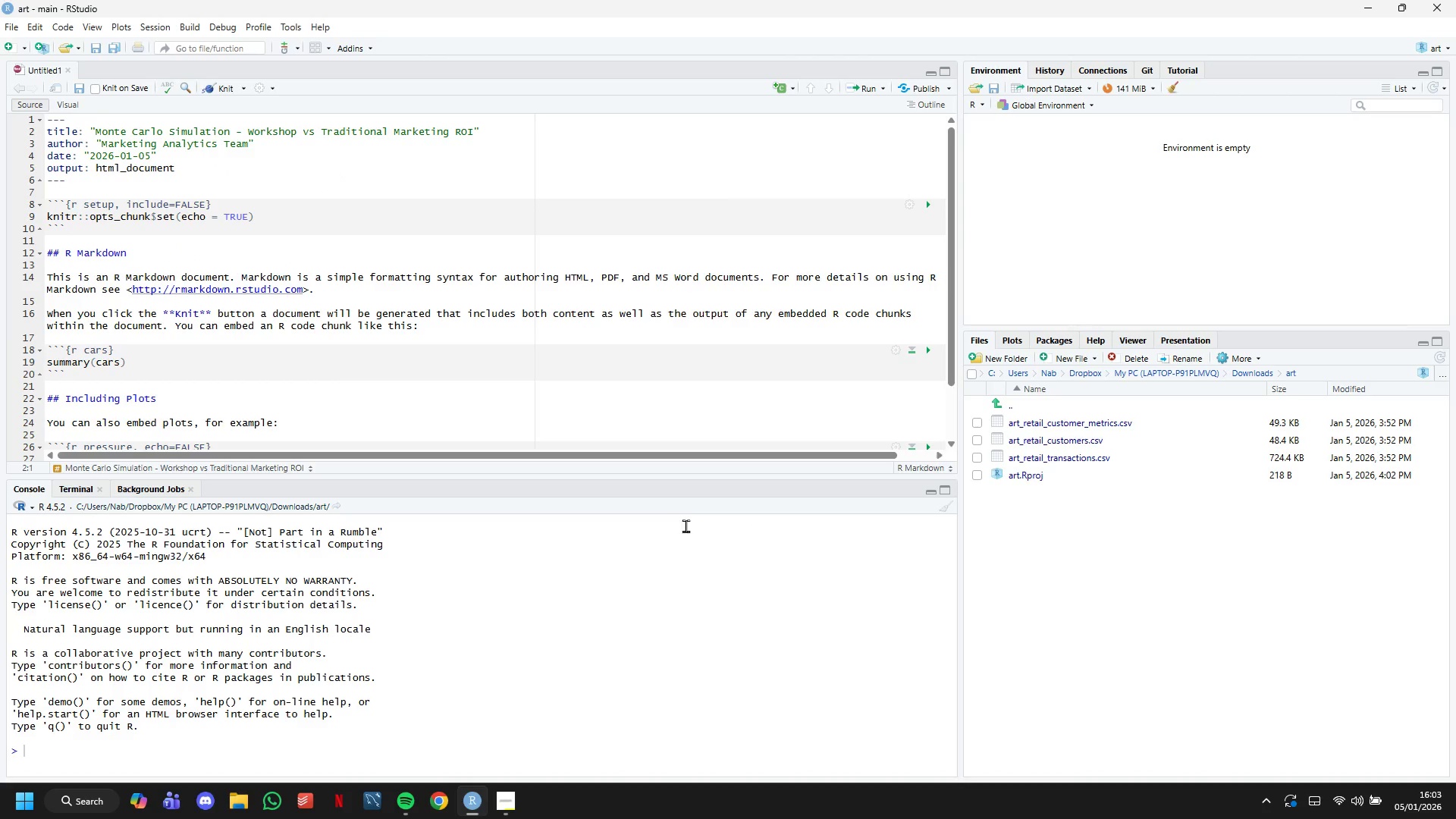 
scroll: coordinate [403, 325], scroll_direction: down, amount: 6.0
 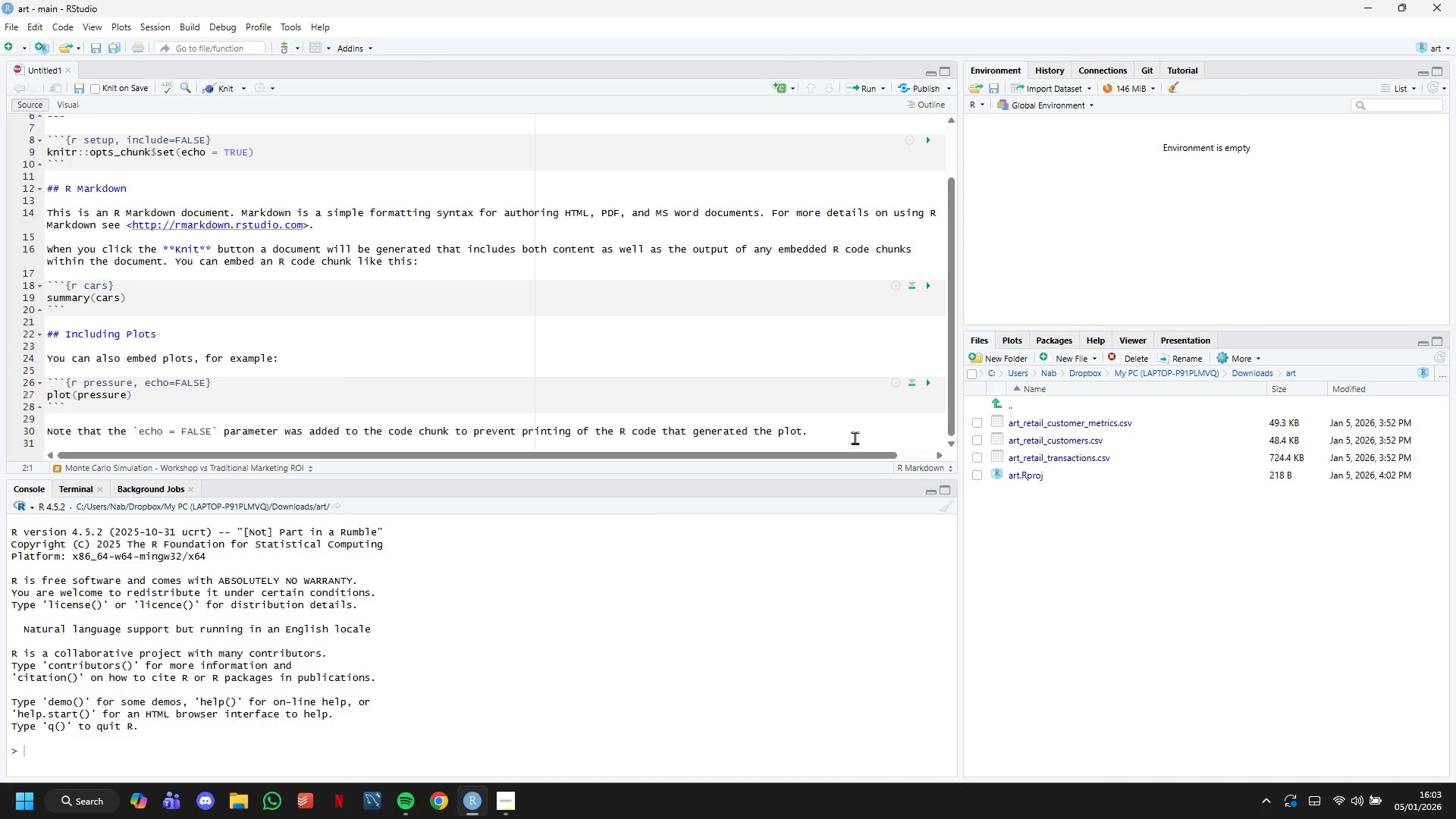 
left_click_drag(start_coordinate=[844, 429], to_coordinate=[13, 246])
 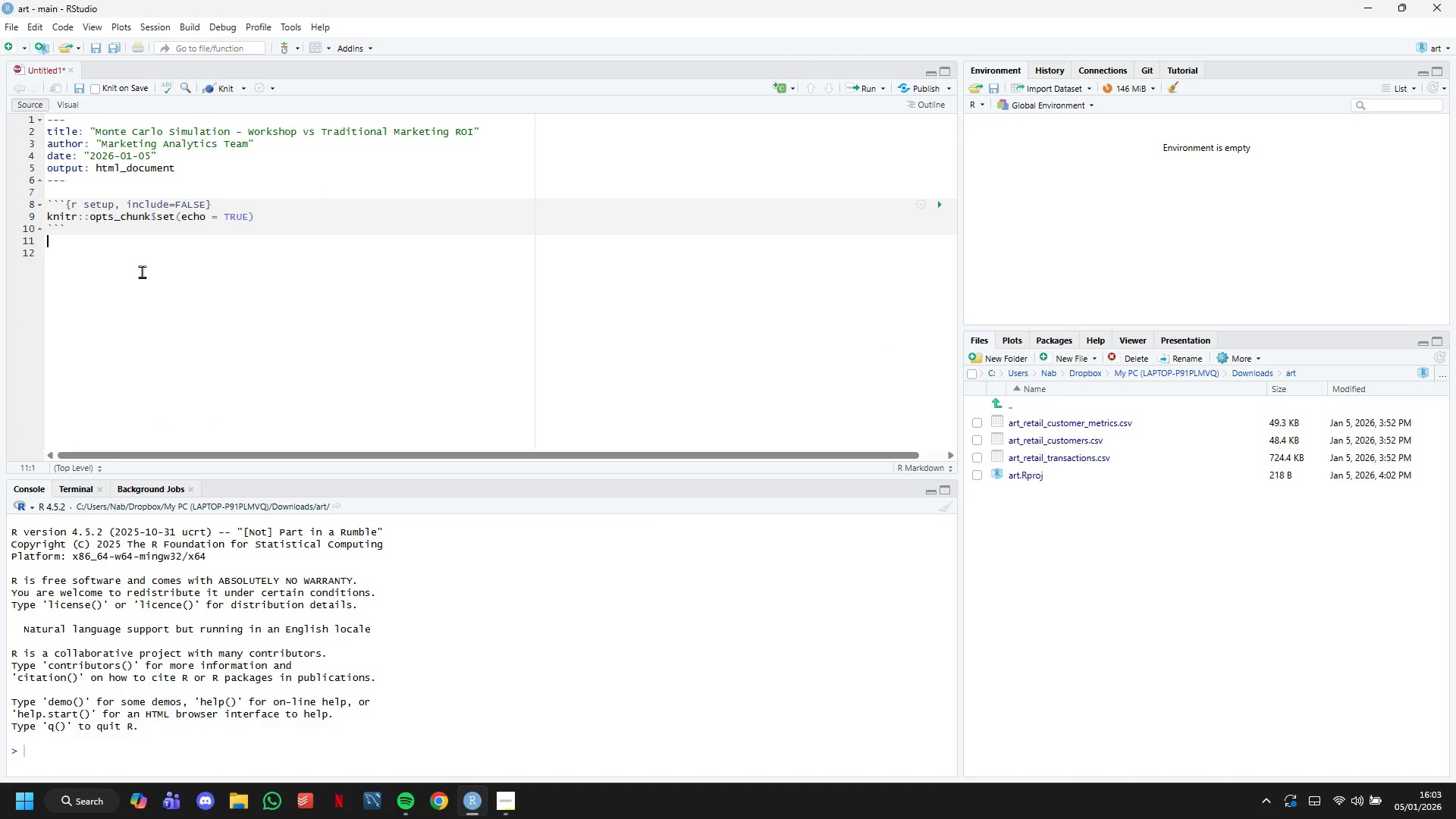 
scroll: coordinate [617, 347], scroll_direction: up, amount: 3.0
 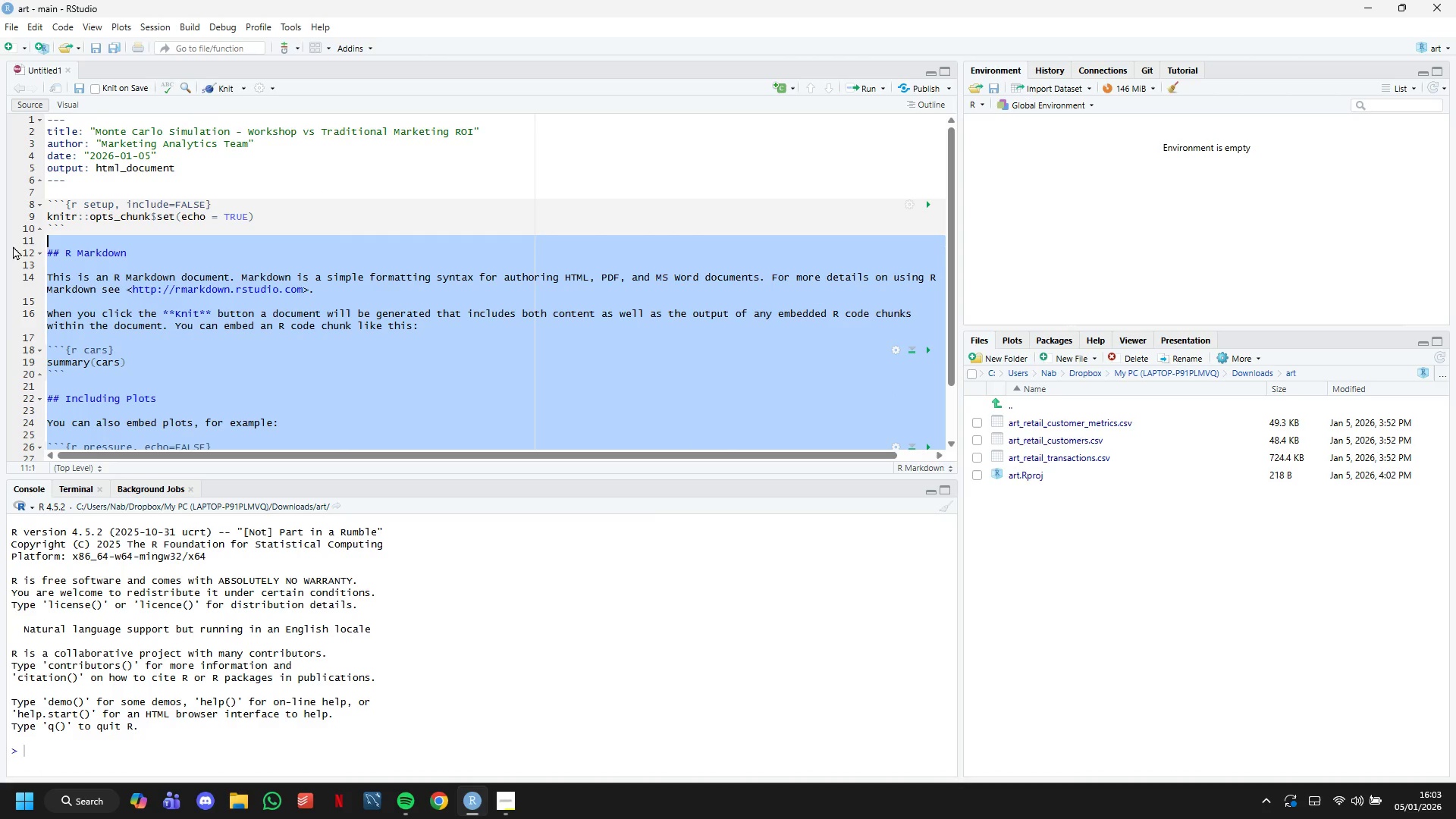 
key(Backspace)
 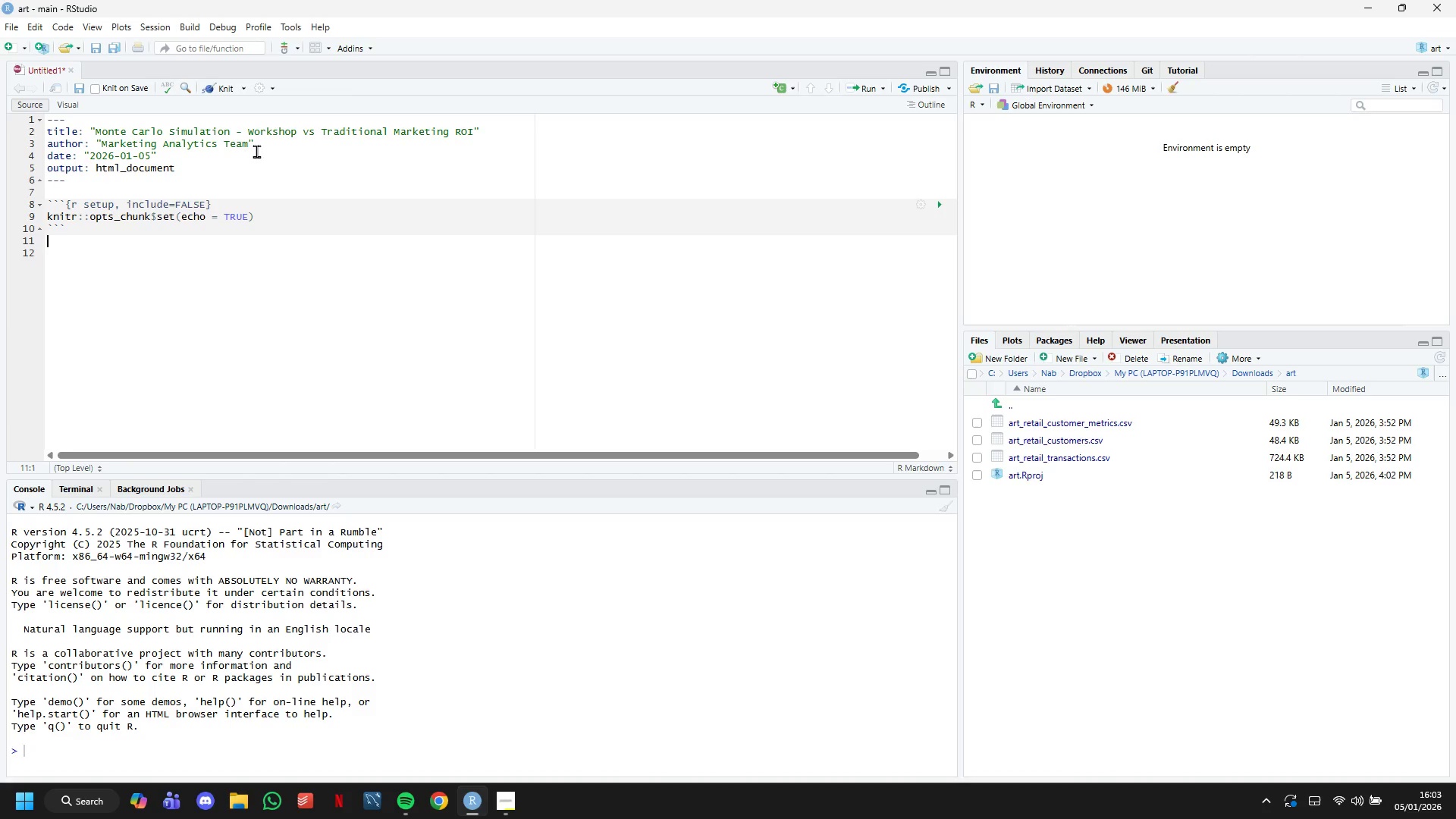 
left_click([255, 161])
 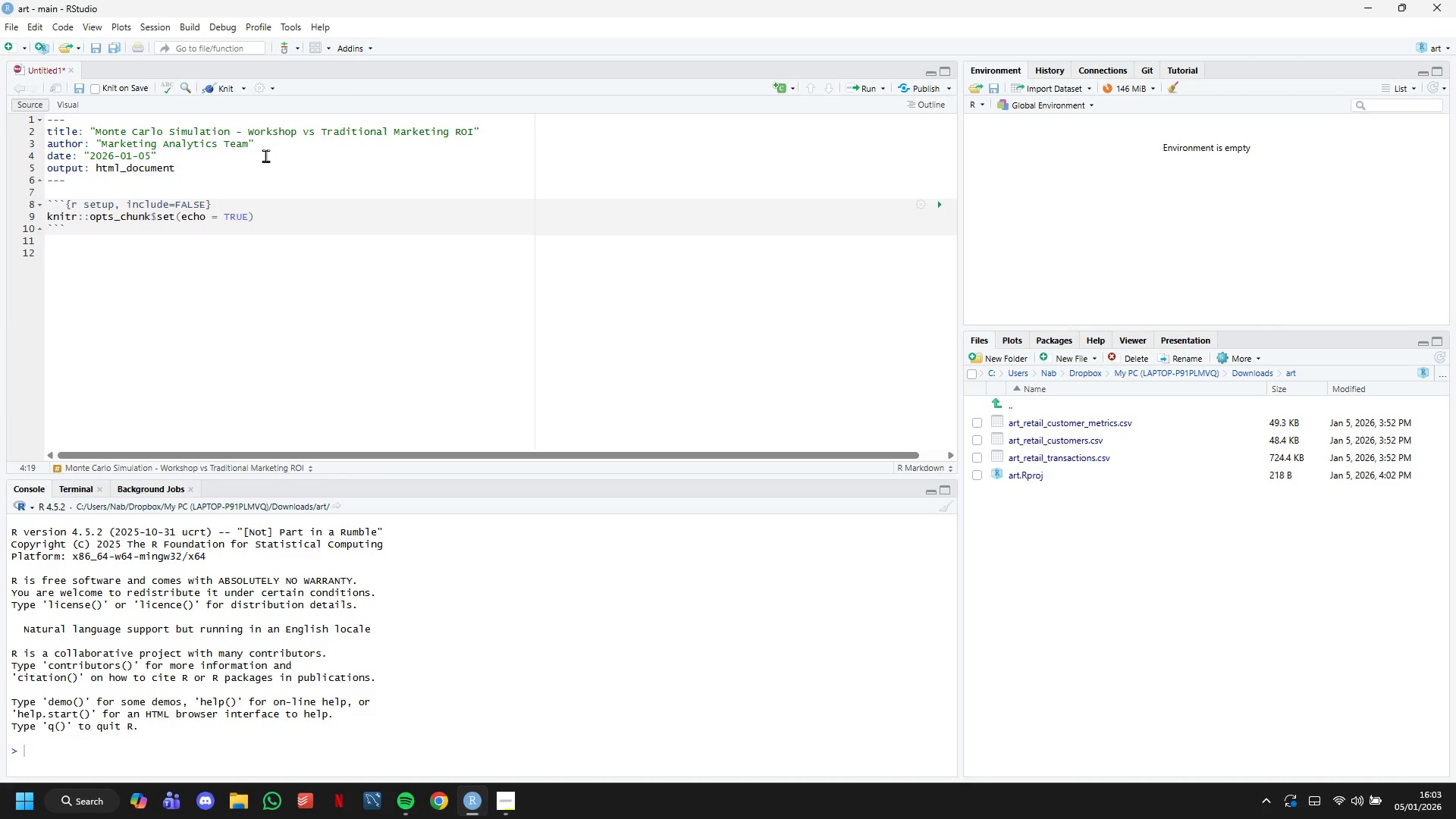 
key(ArrowLeft)
 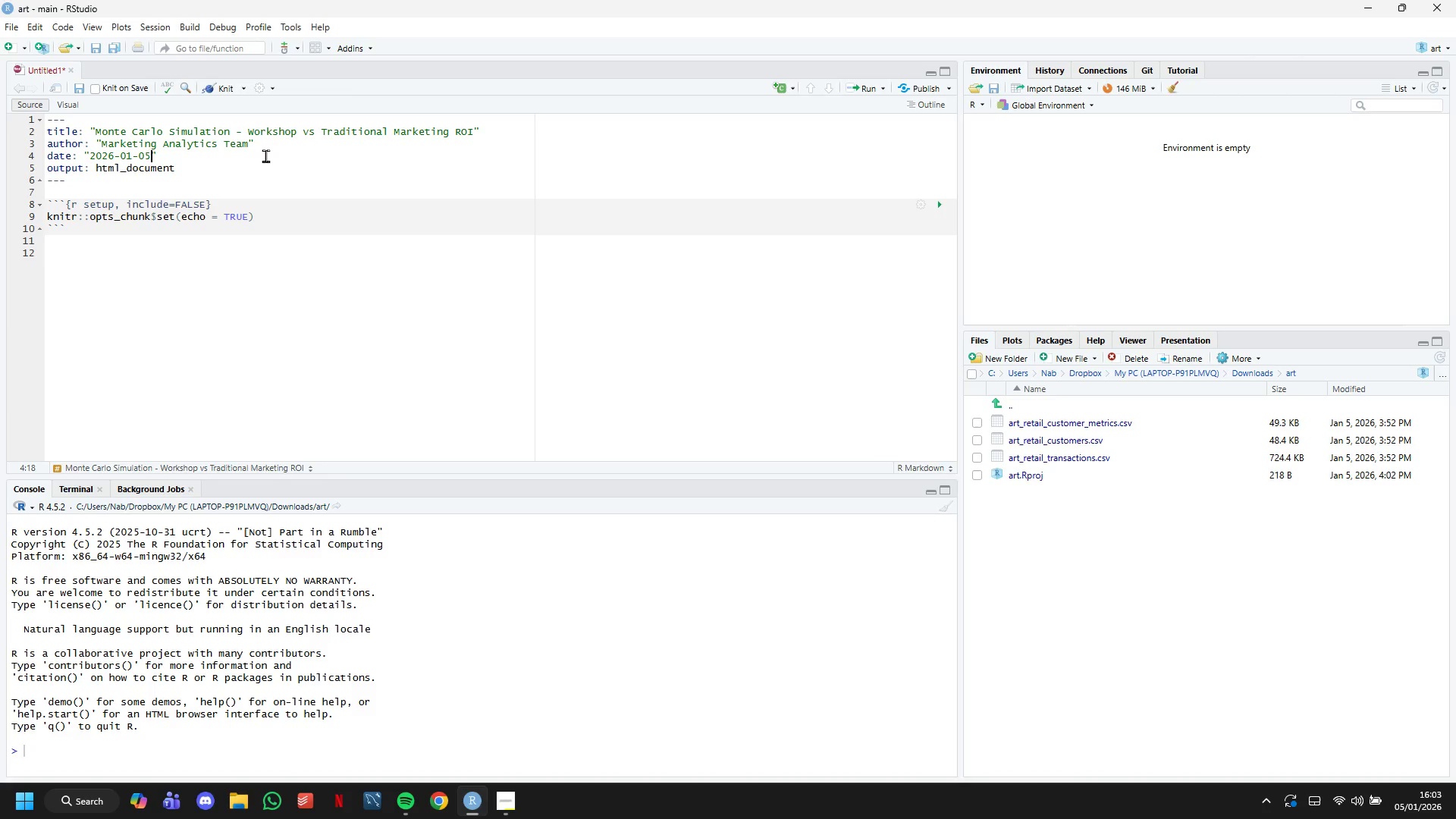 
key(Backspace)
 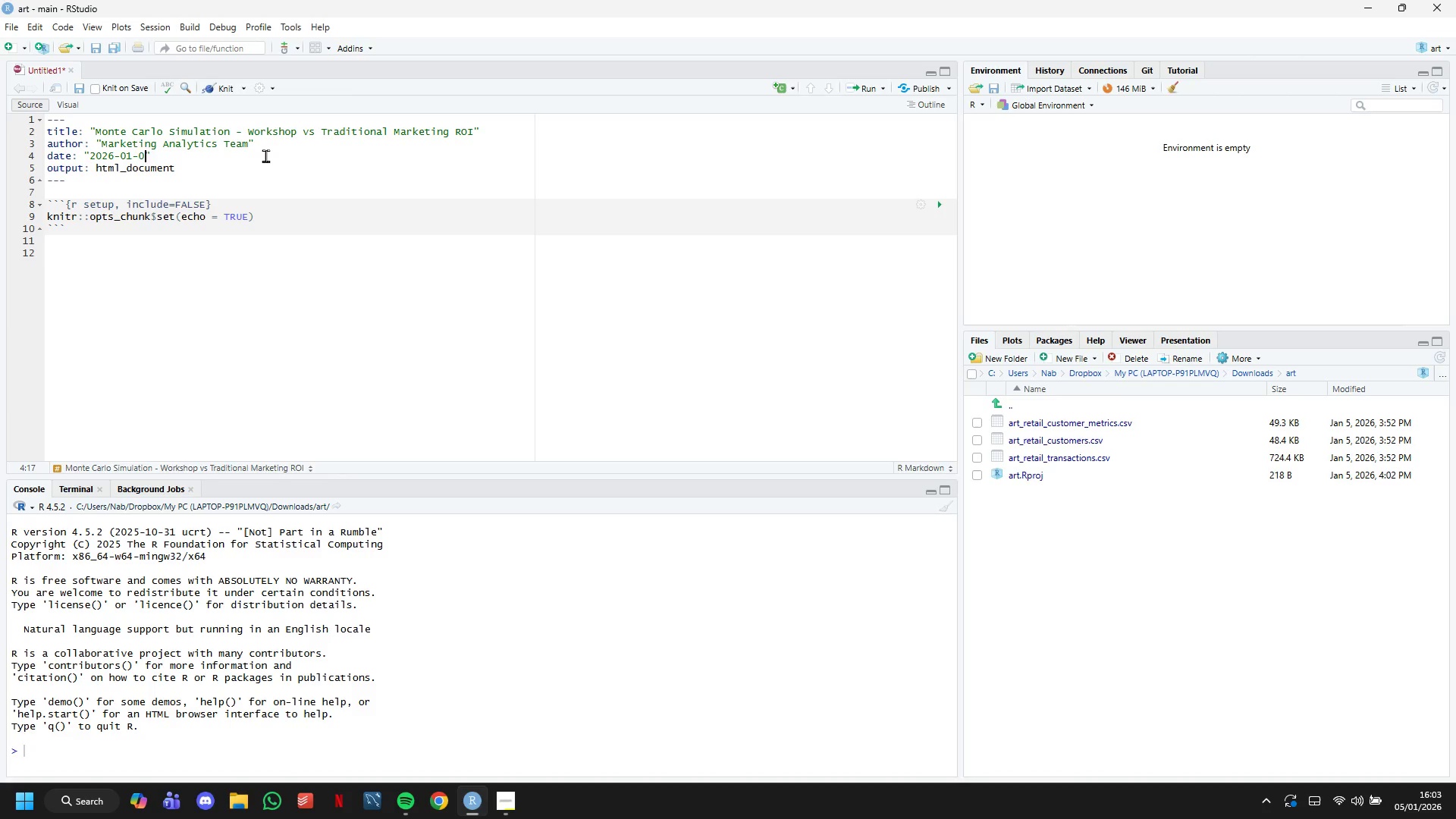 
key(Backspace)
 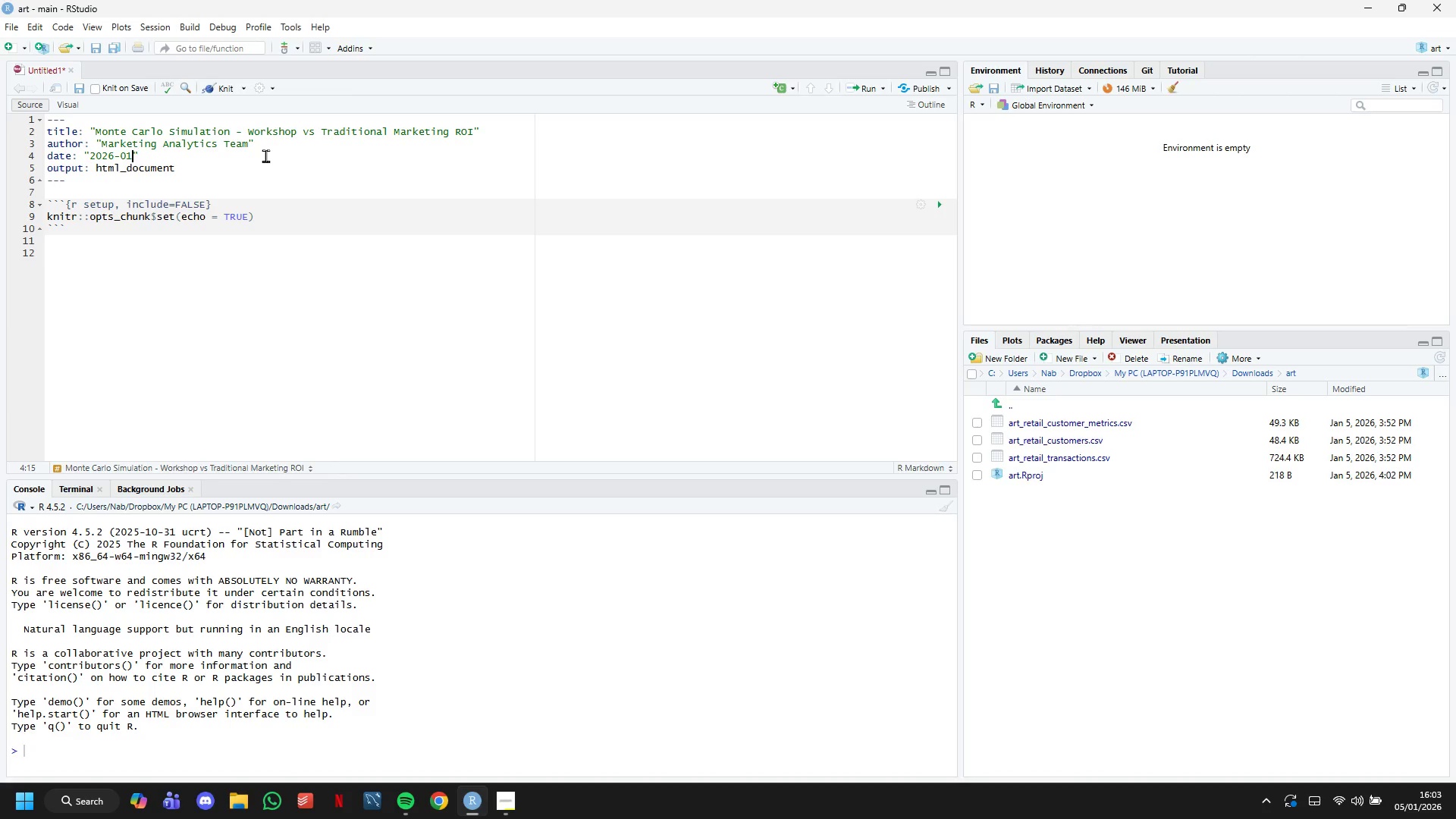 
key(Backspace)
 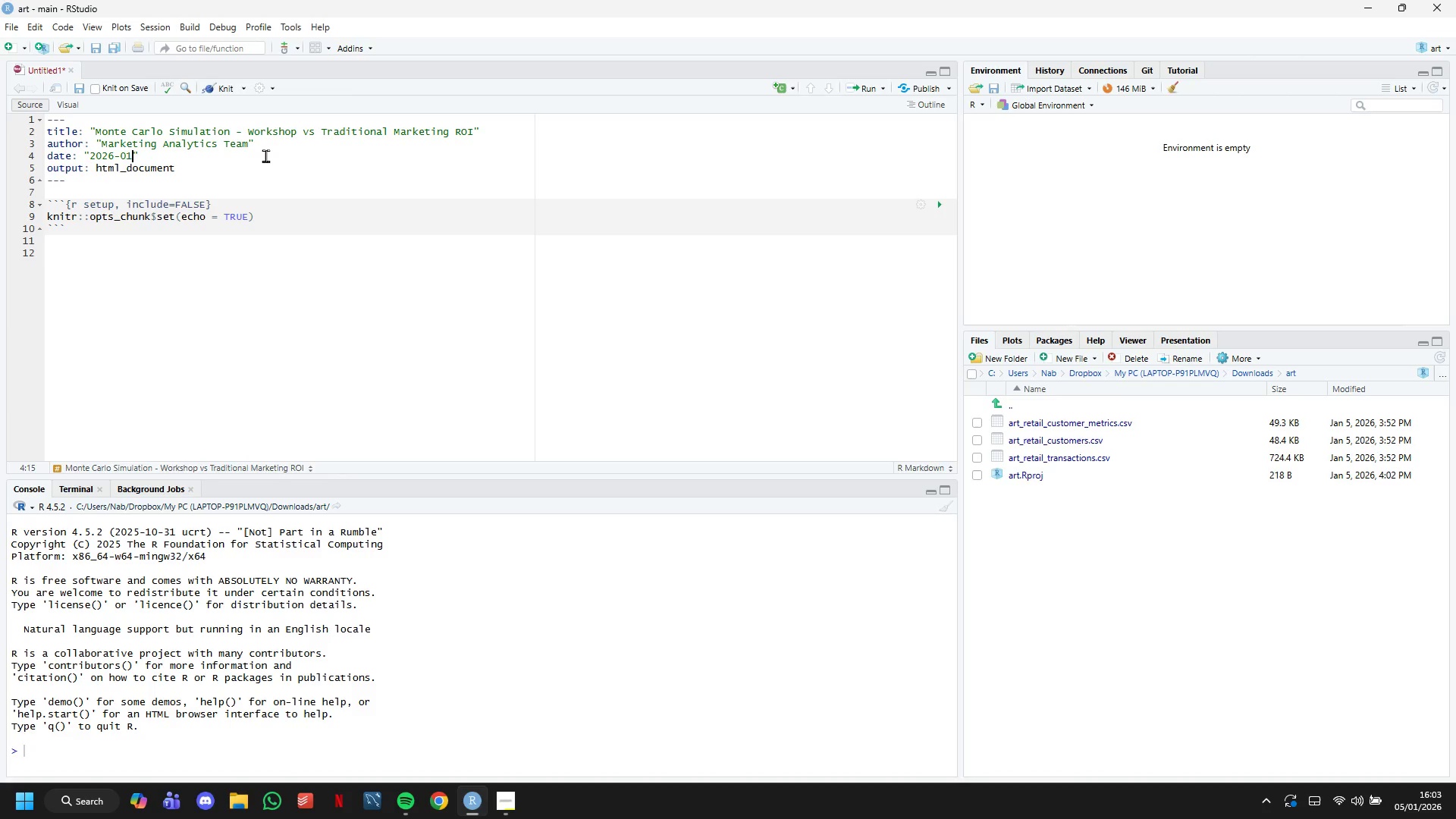 
key(Backspace)
 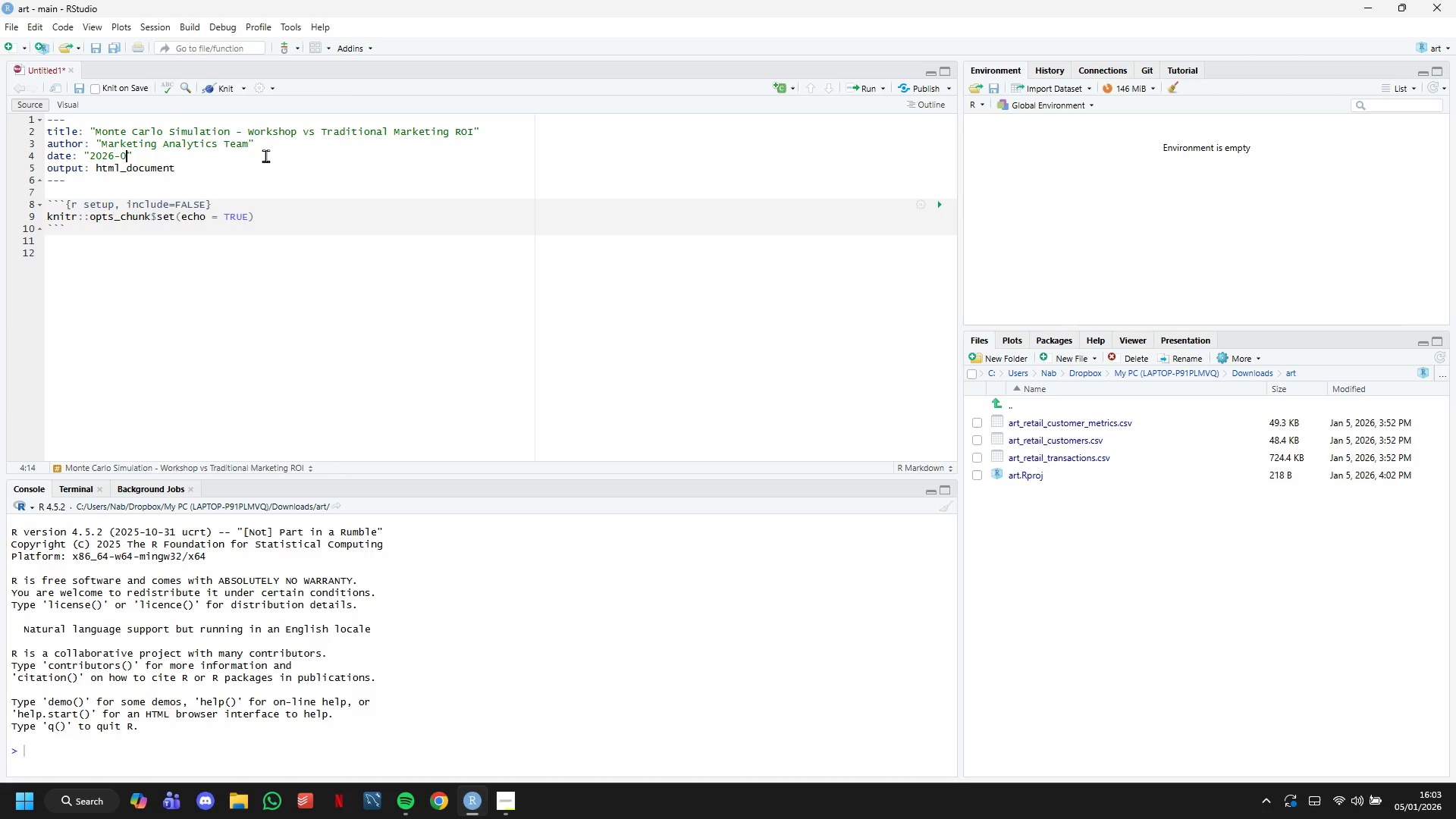 
key(Backspace)
 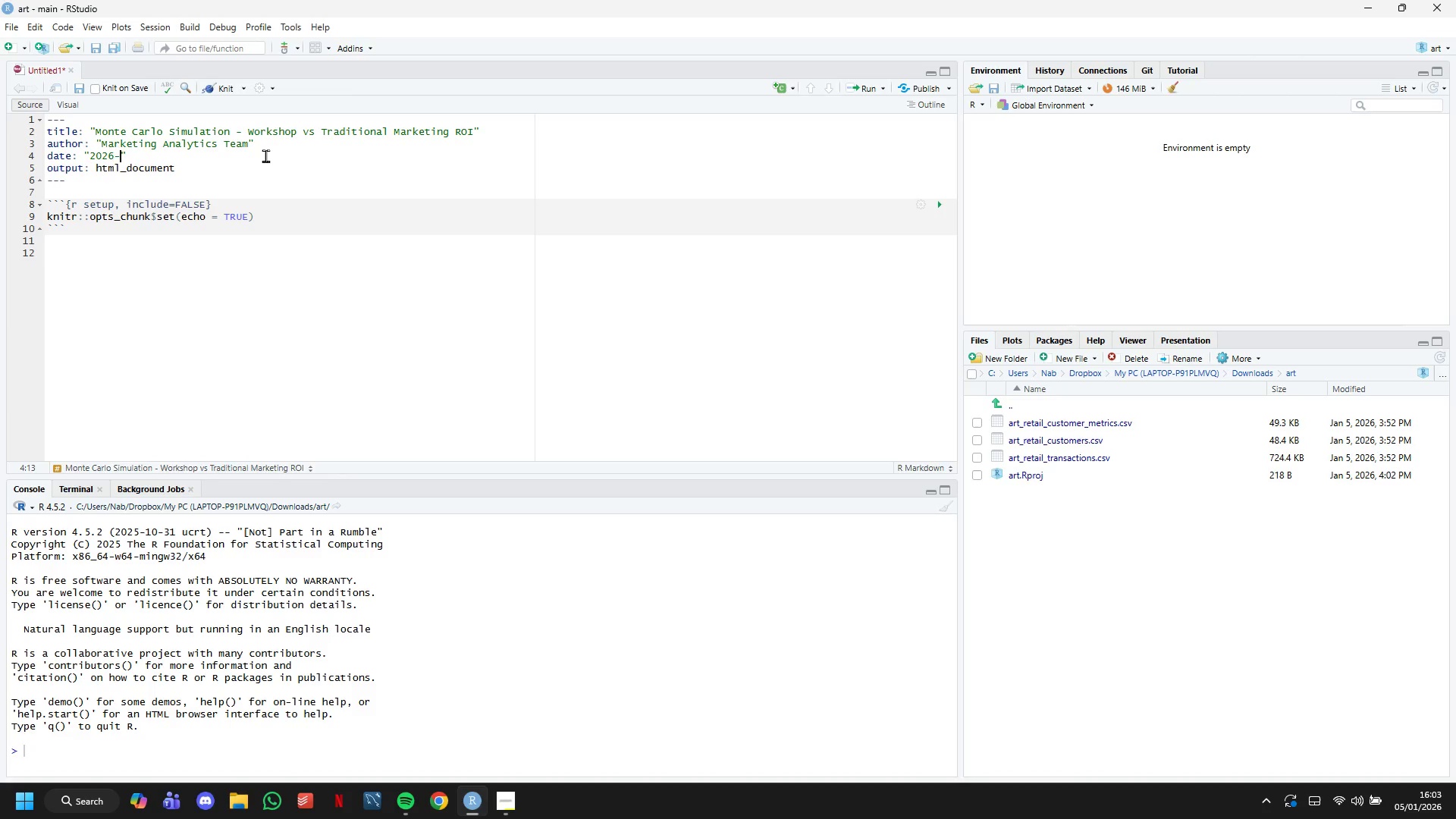 
key(Backspace)
 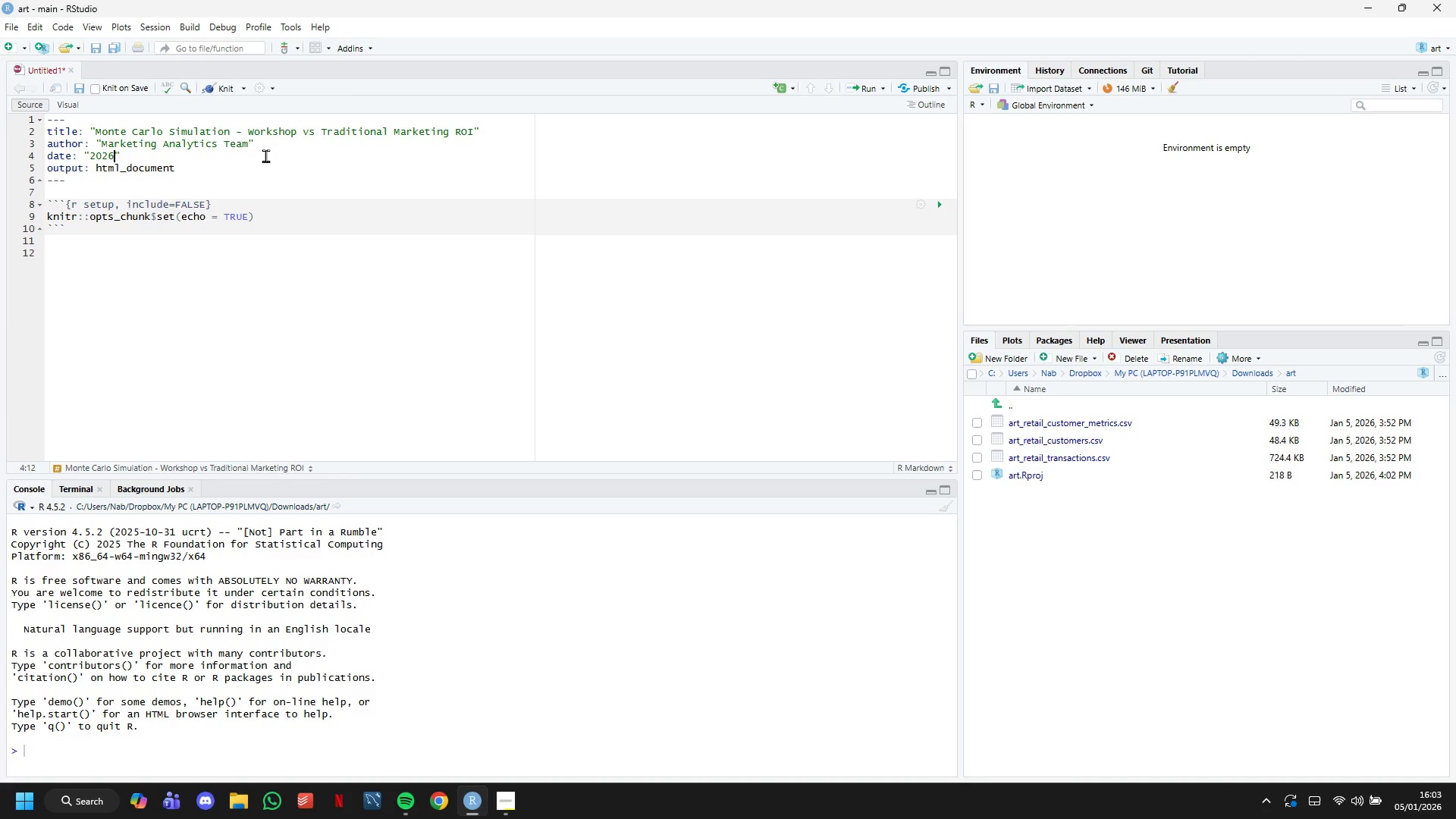 
key(Backspace)
 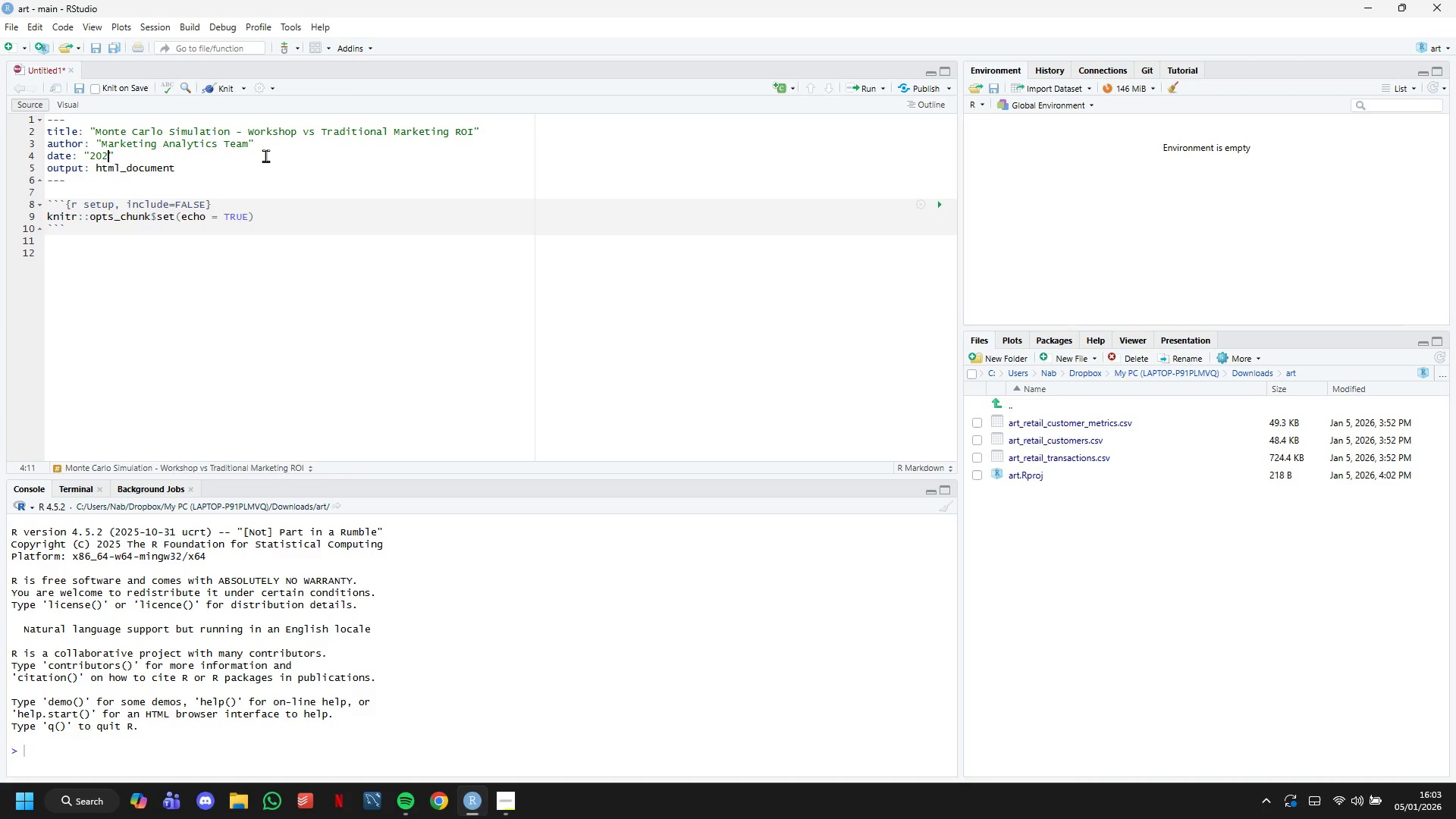 
key(Backspace)
 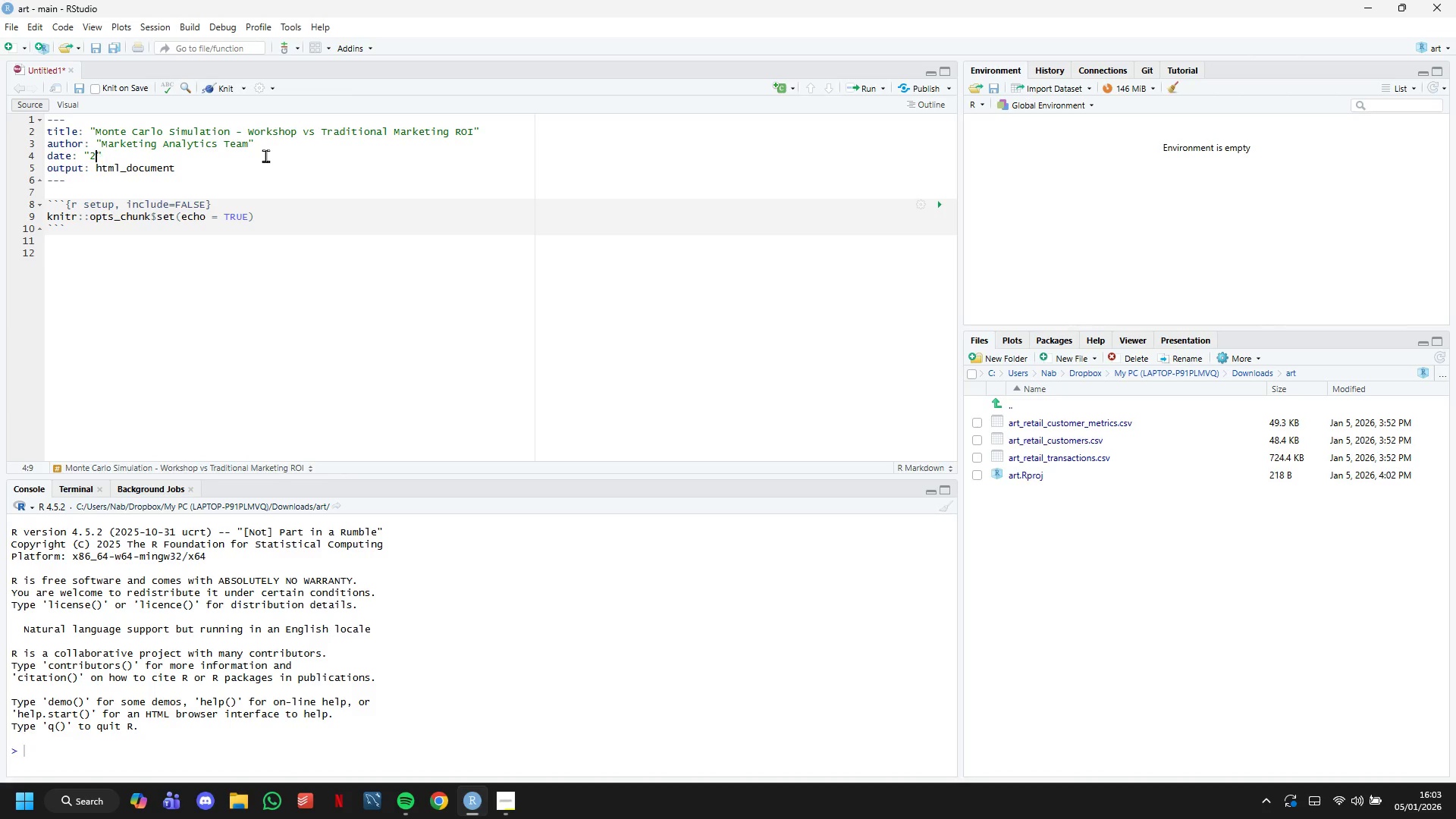 
key(Backspace)
 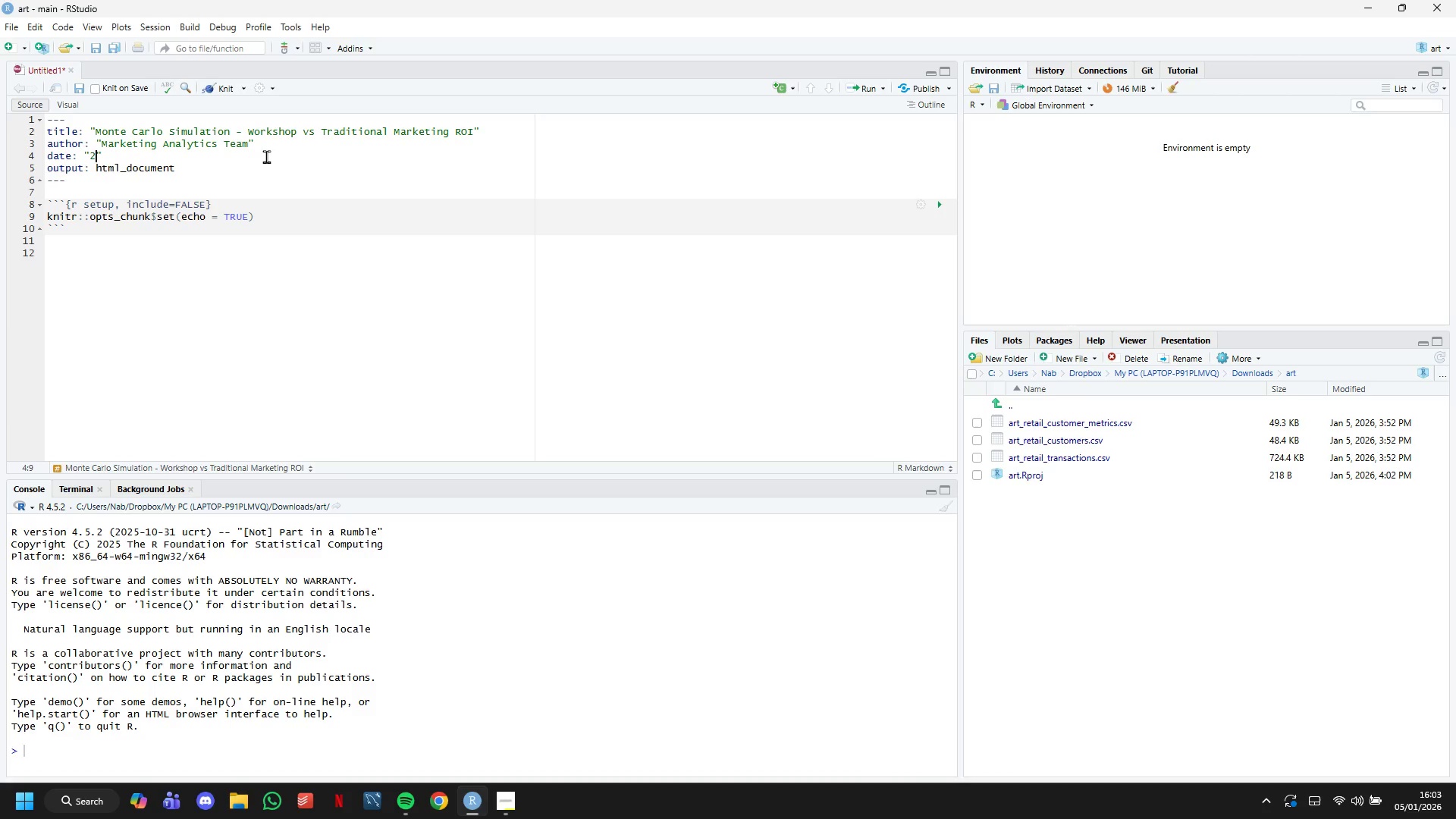 
wait(10.38)
 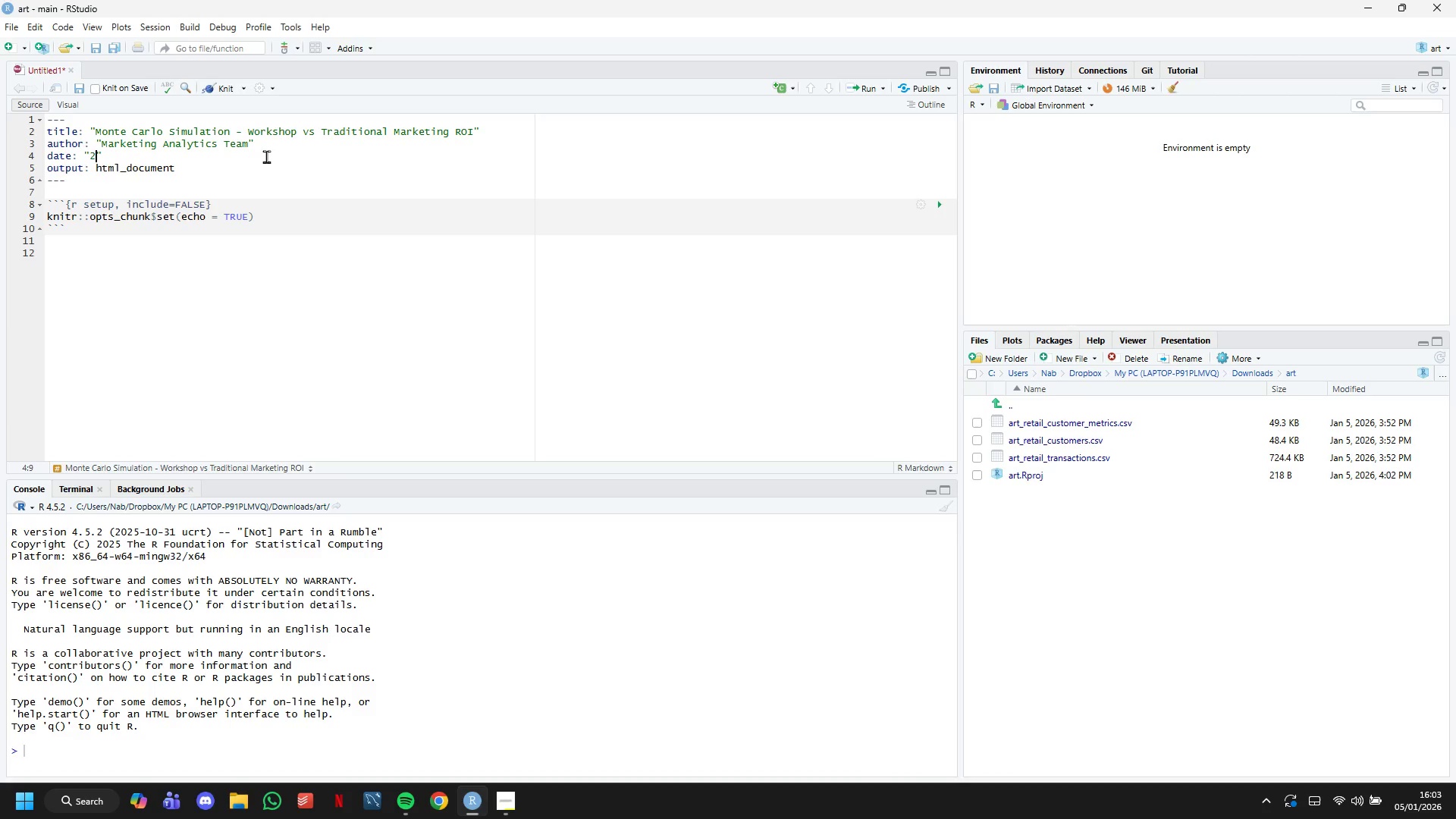 
left_click([516, 797])